 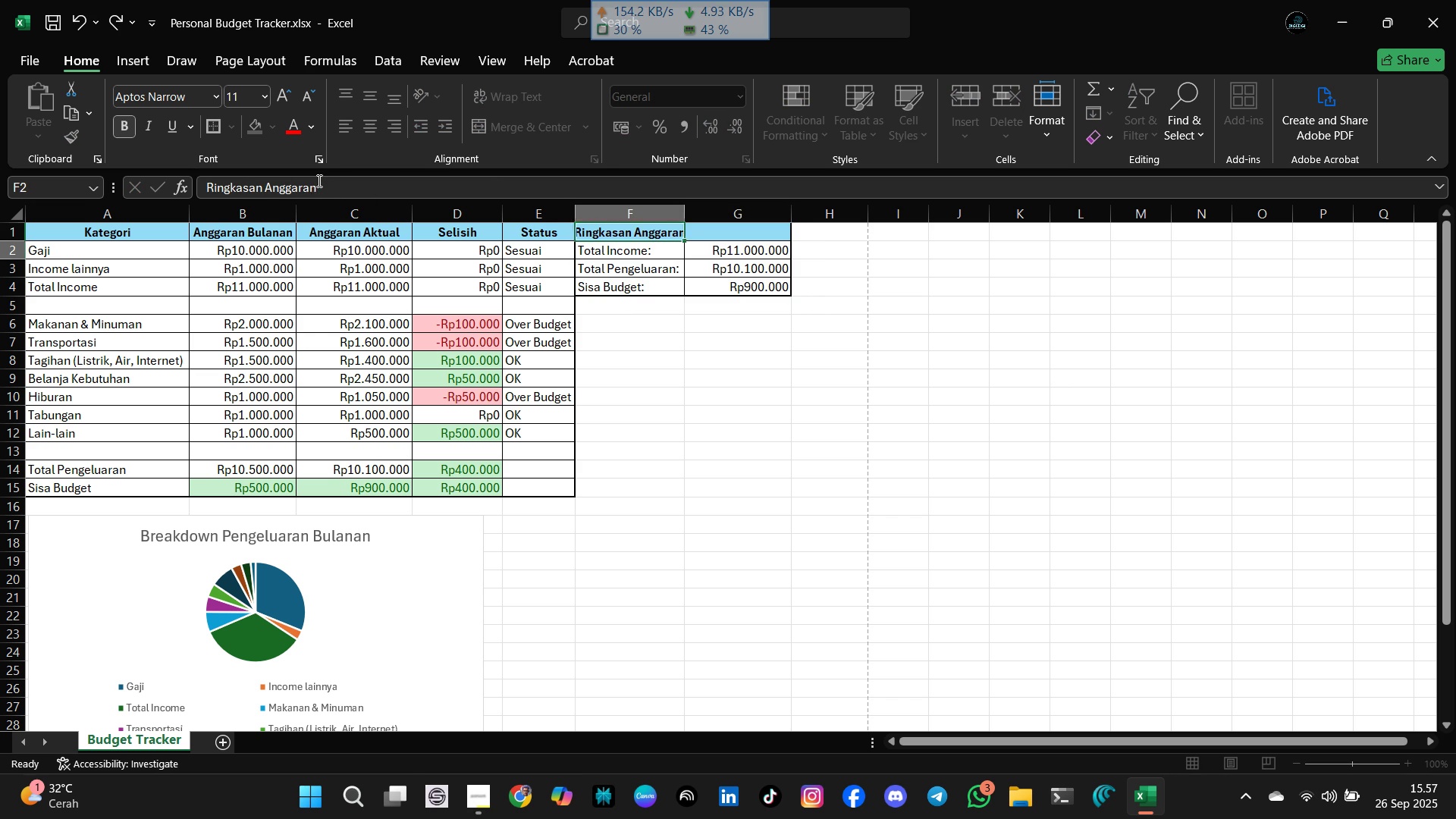 
key(Enter)
 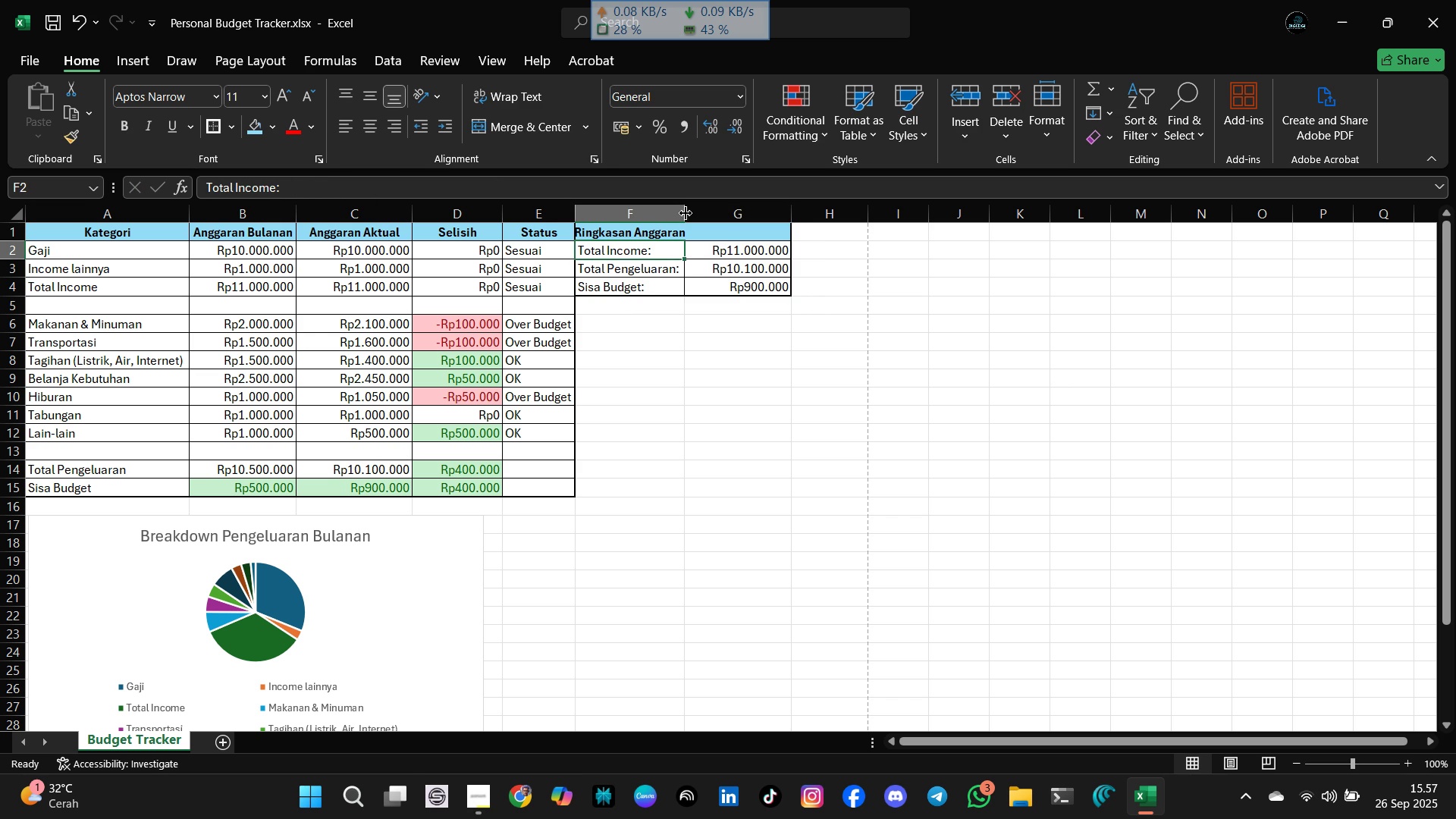 
double_click([688, 212])
 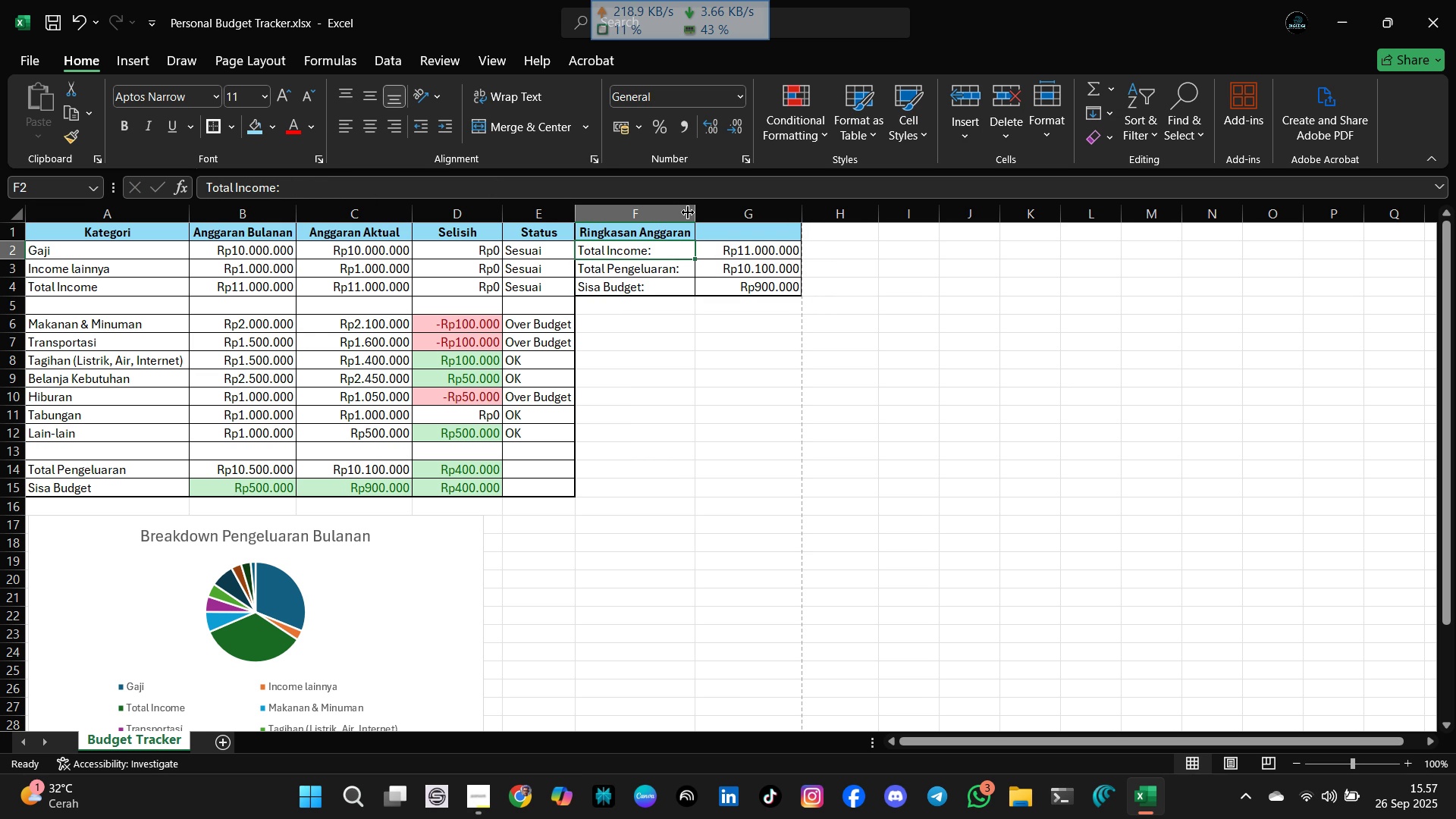 
wait(9.96)
 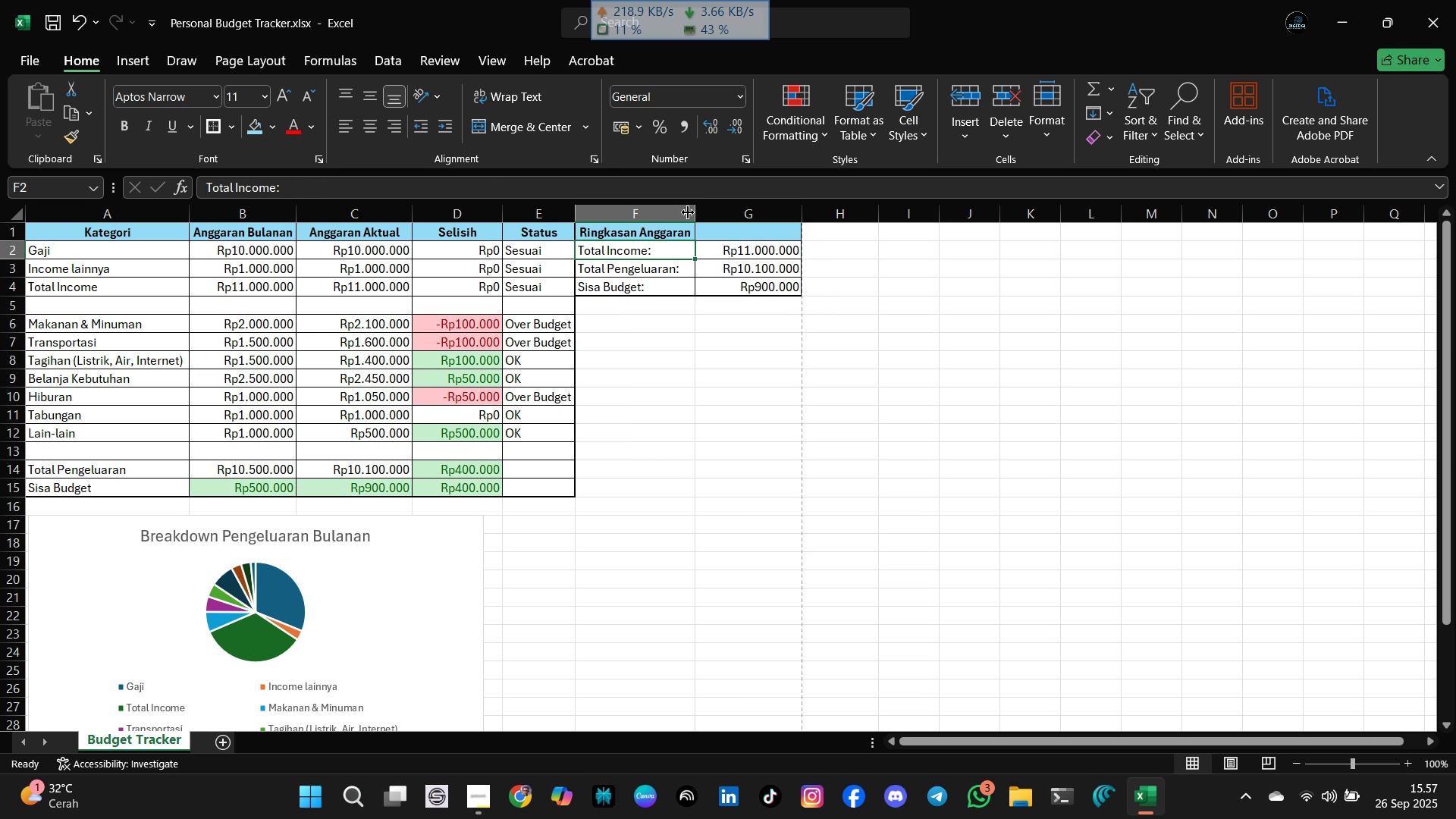 
scroll: coordinate [734, 330], scroll_direction: down, amount: 4.0
 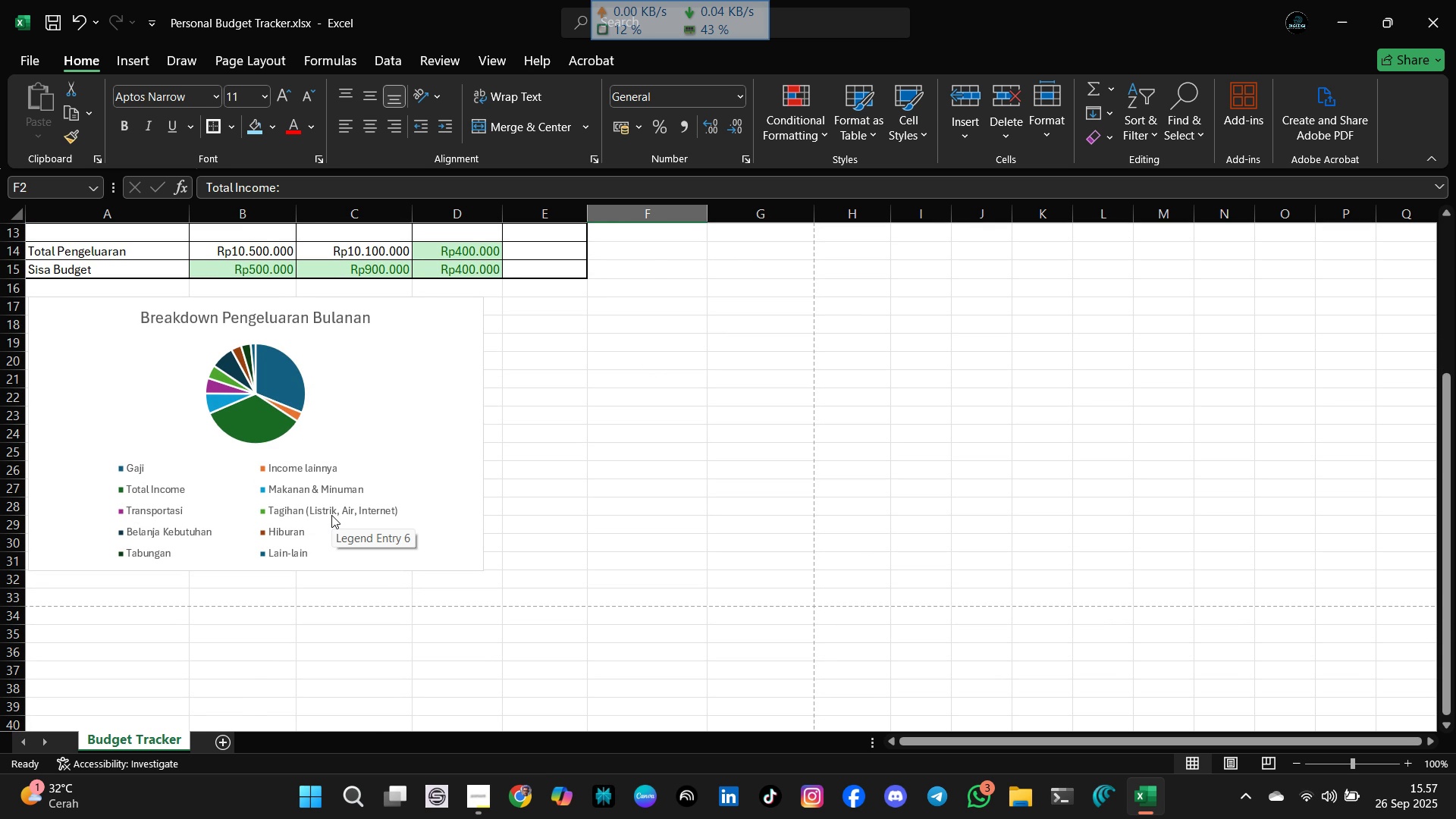 
scroll: coordinate [331, 515], scroll_direction: up, amount: 4.0
 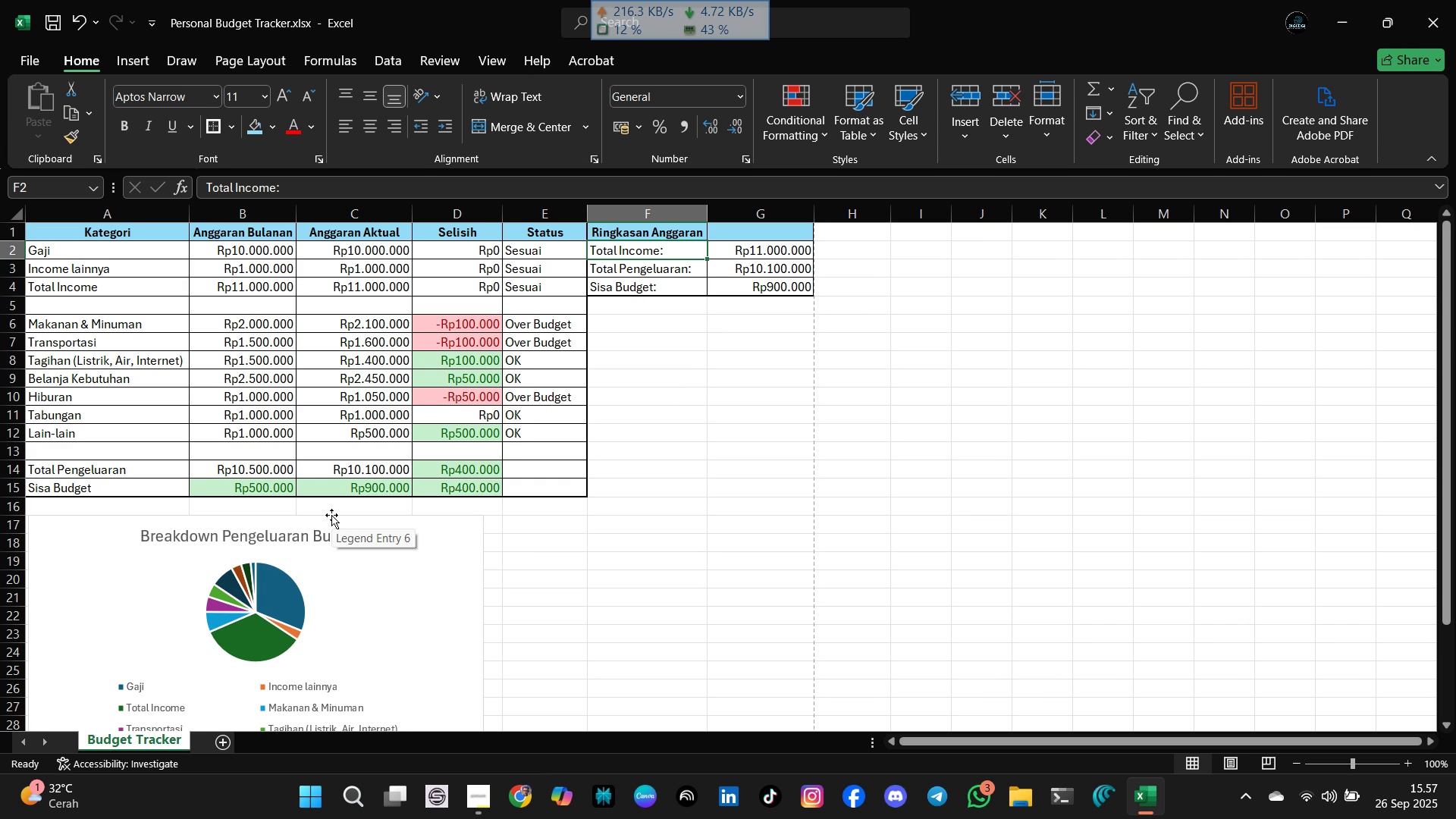 
wait(8.19)
 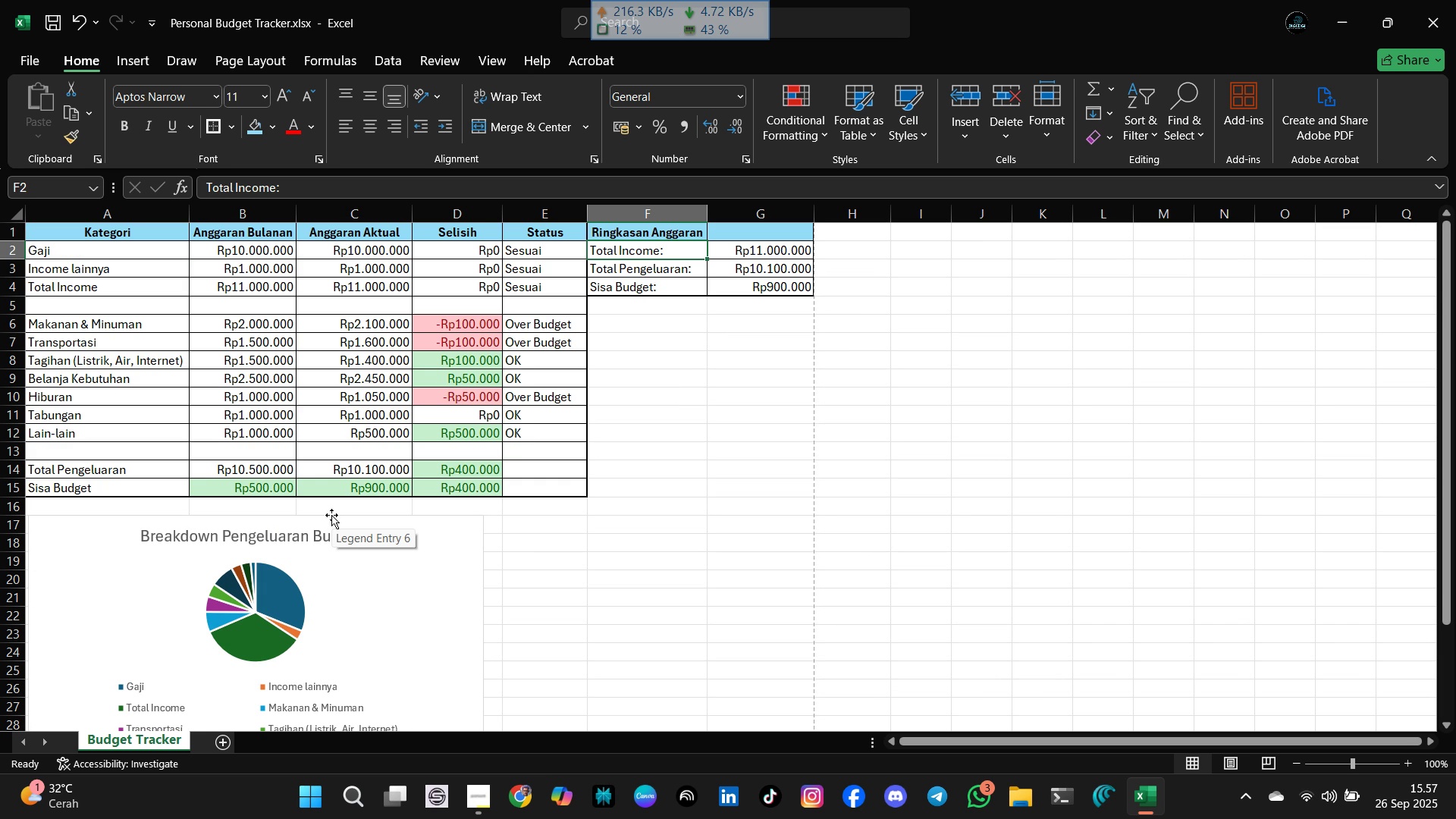 
left_click([54, 307])
 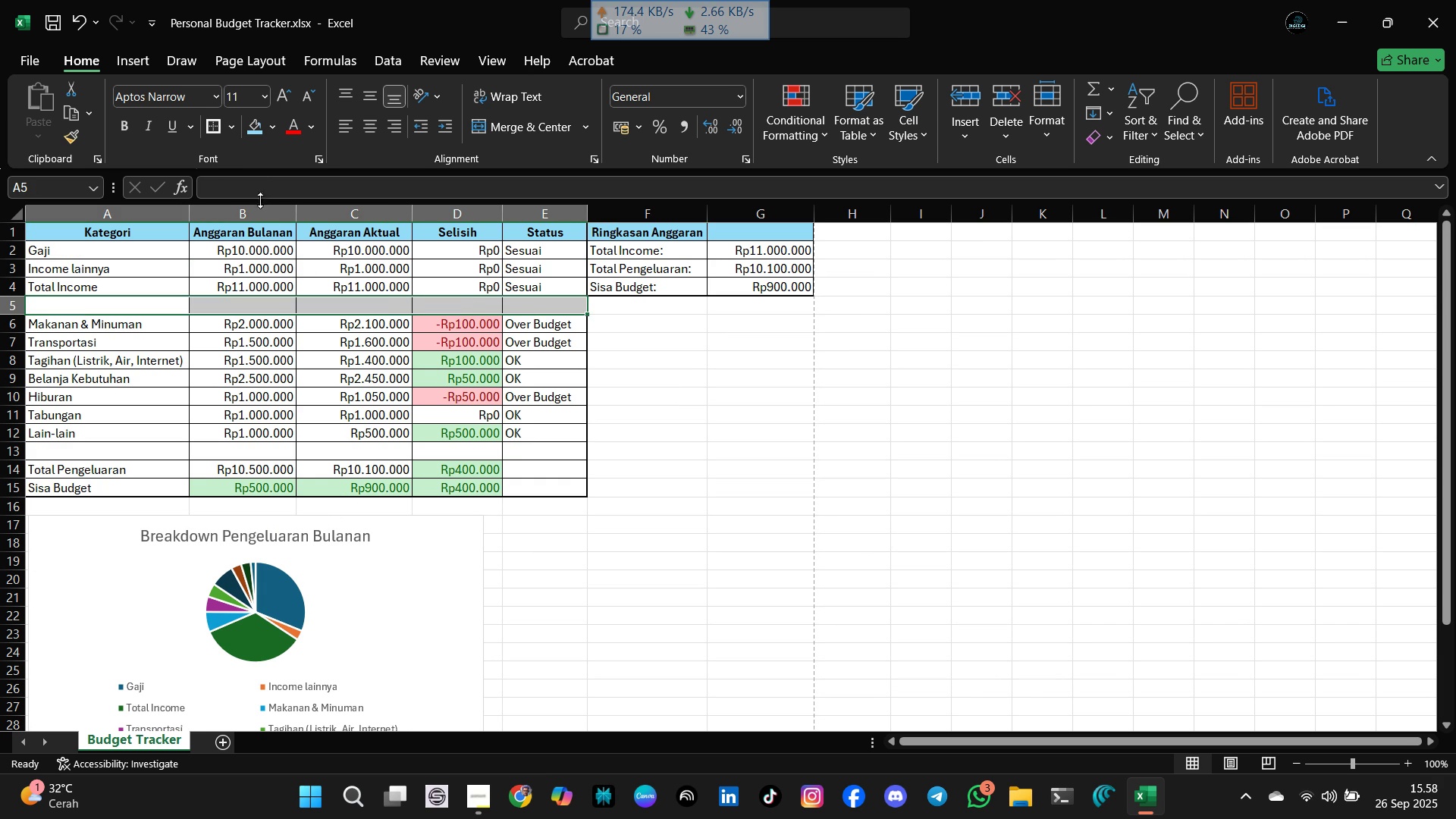 
left_click([272, 128])
 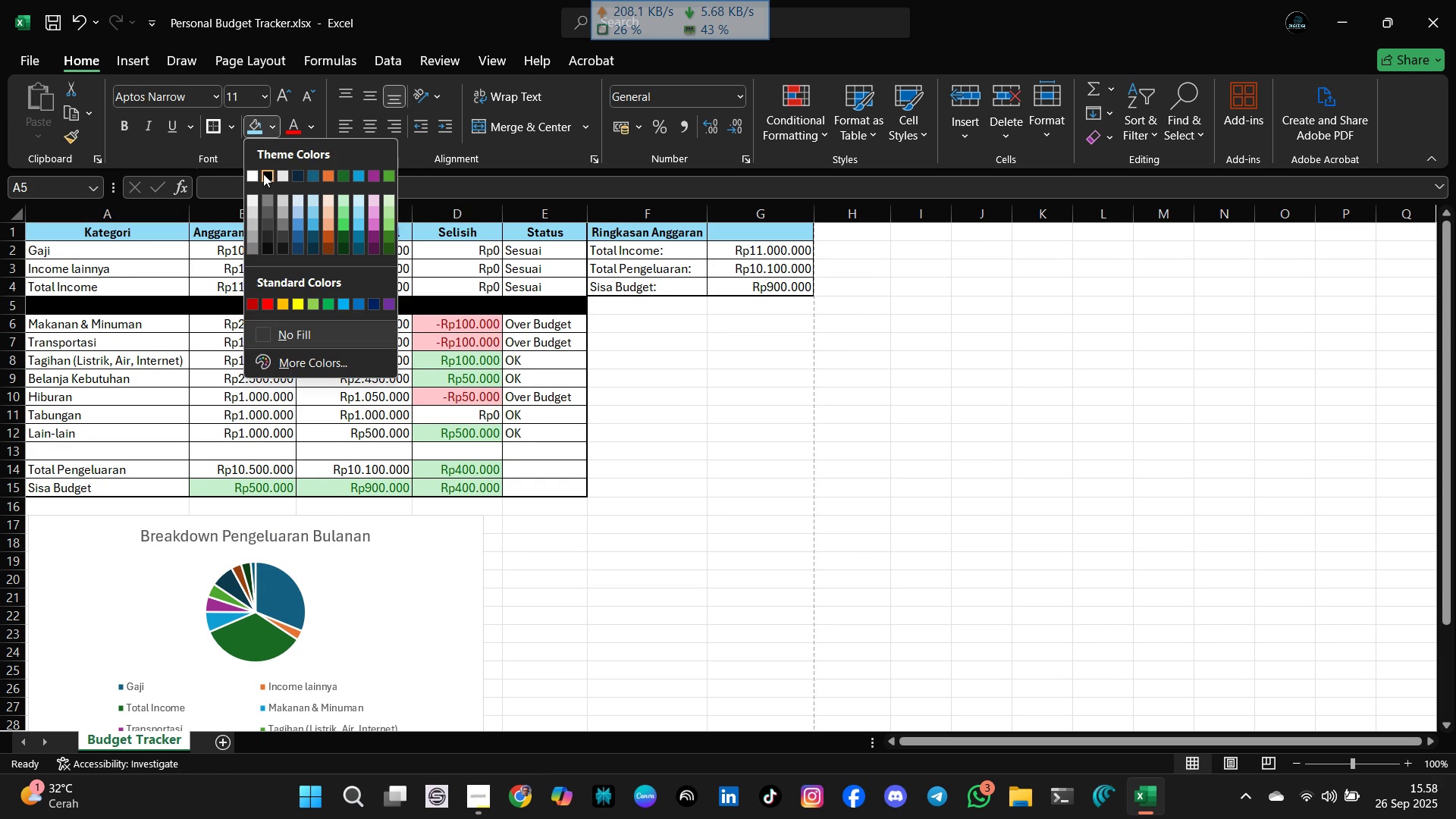 
left_click([263, 174])
 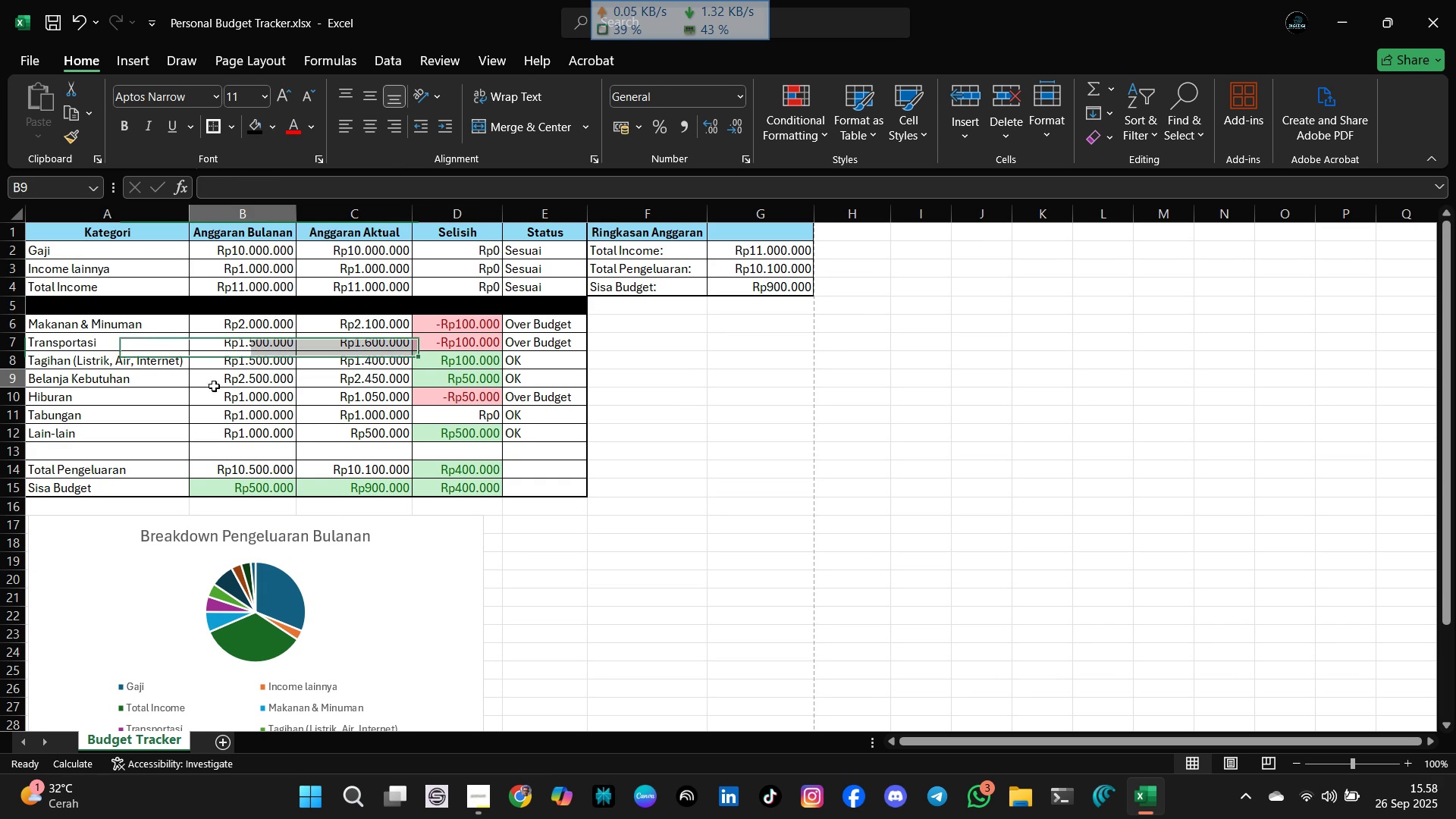 
left_click([214, 386])
 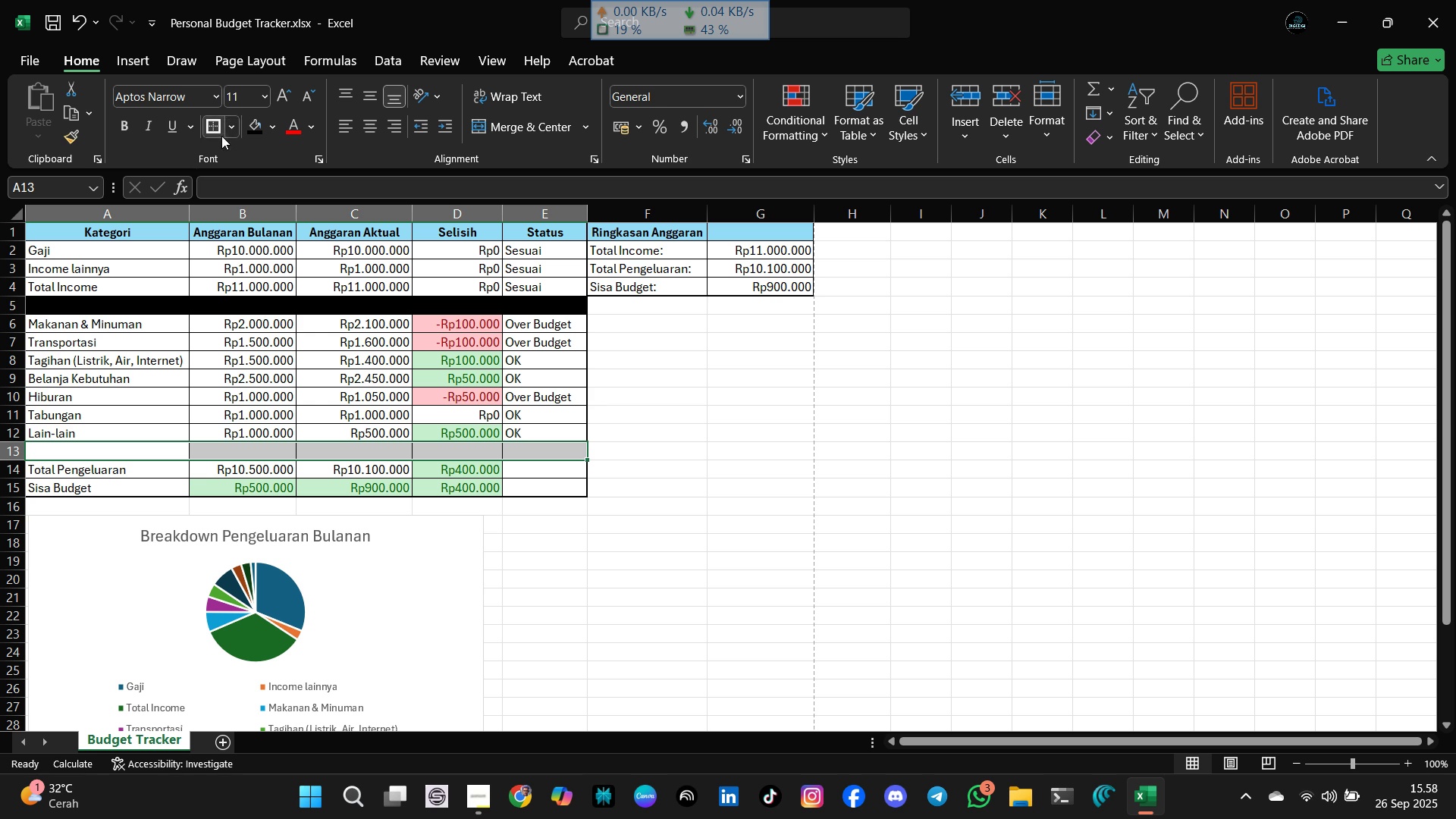 
left_click([250, 128])
 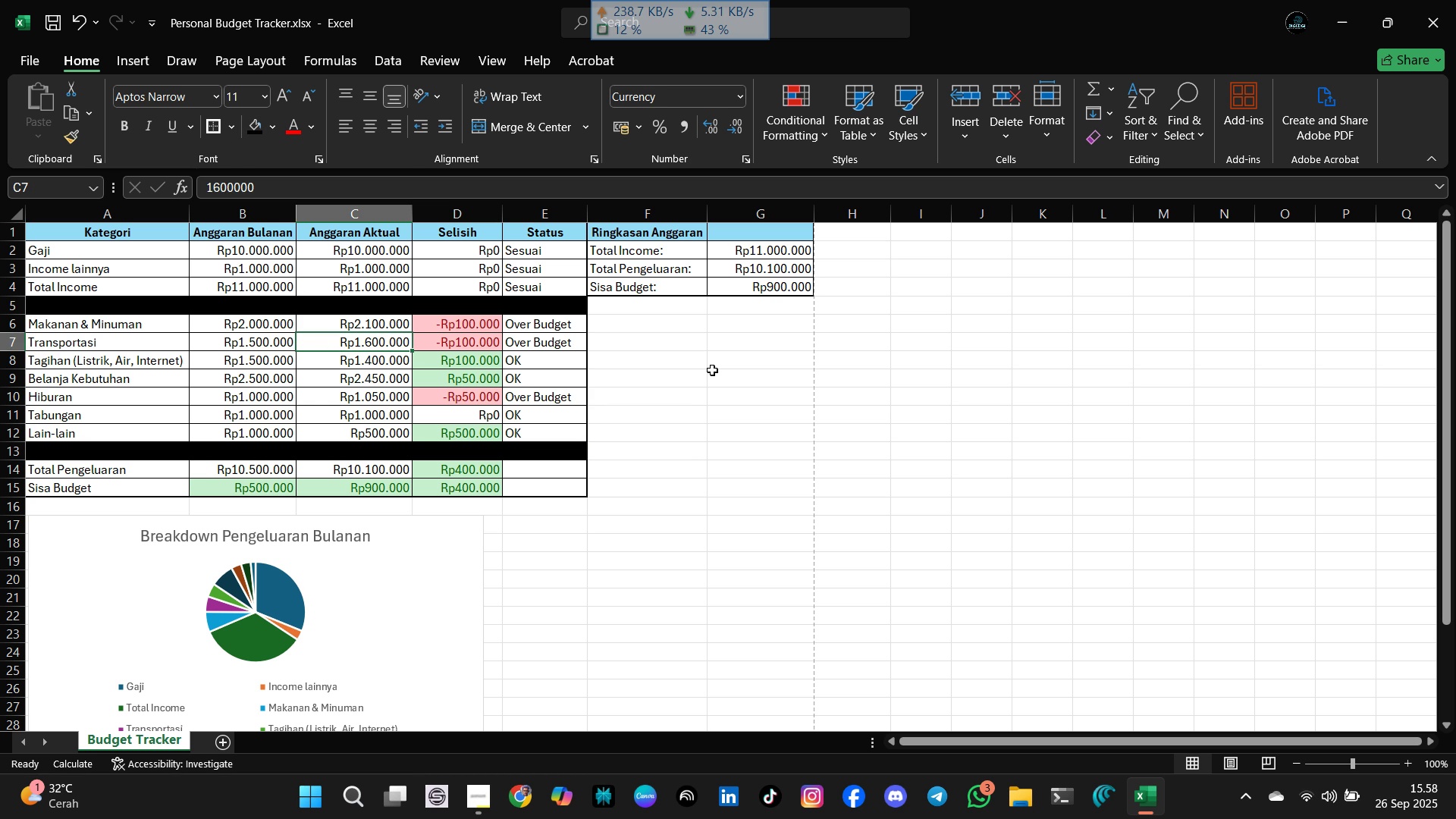 
left_click([712, 370])
 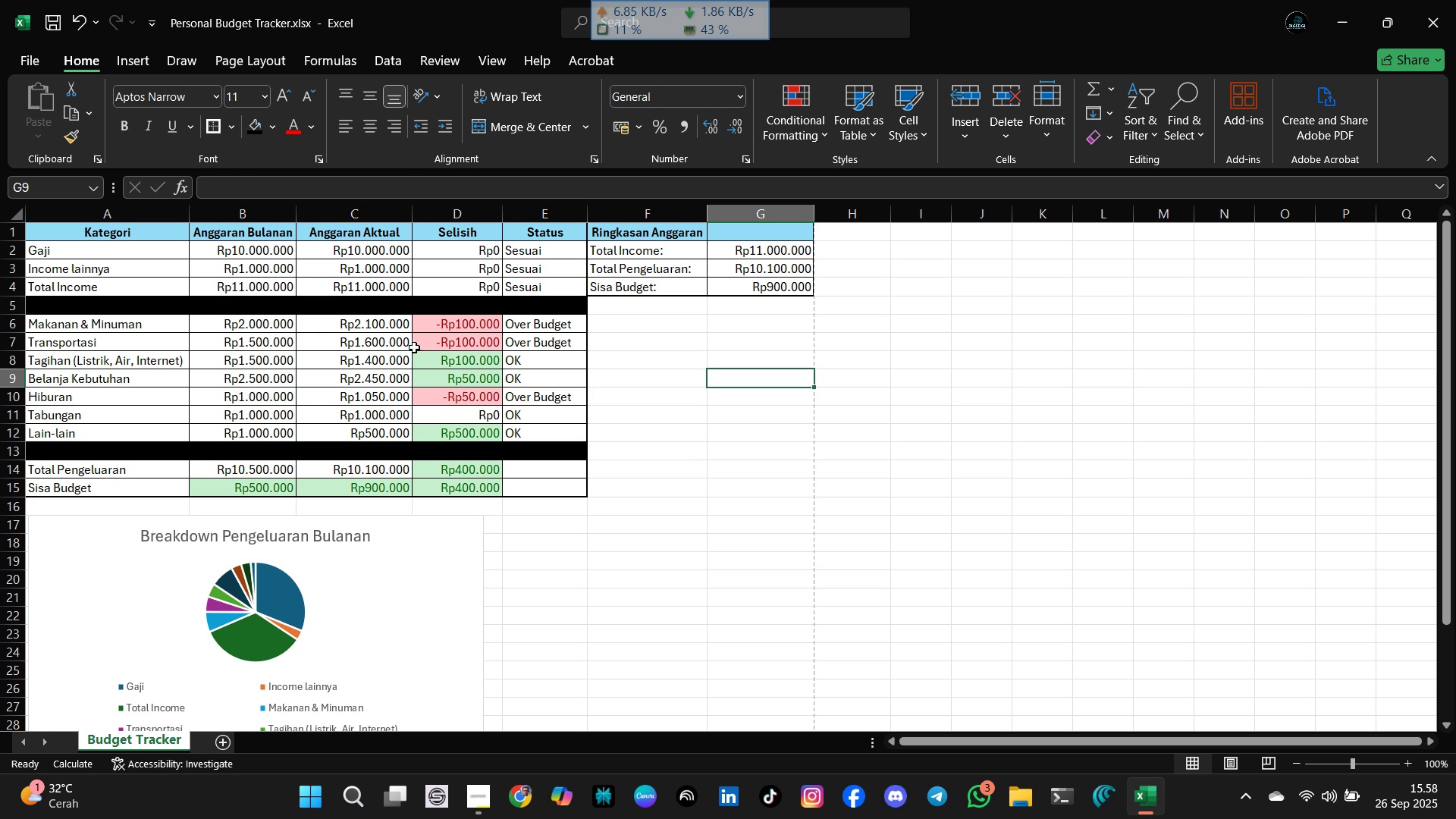 
wait(5.88)
 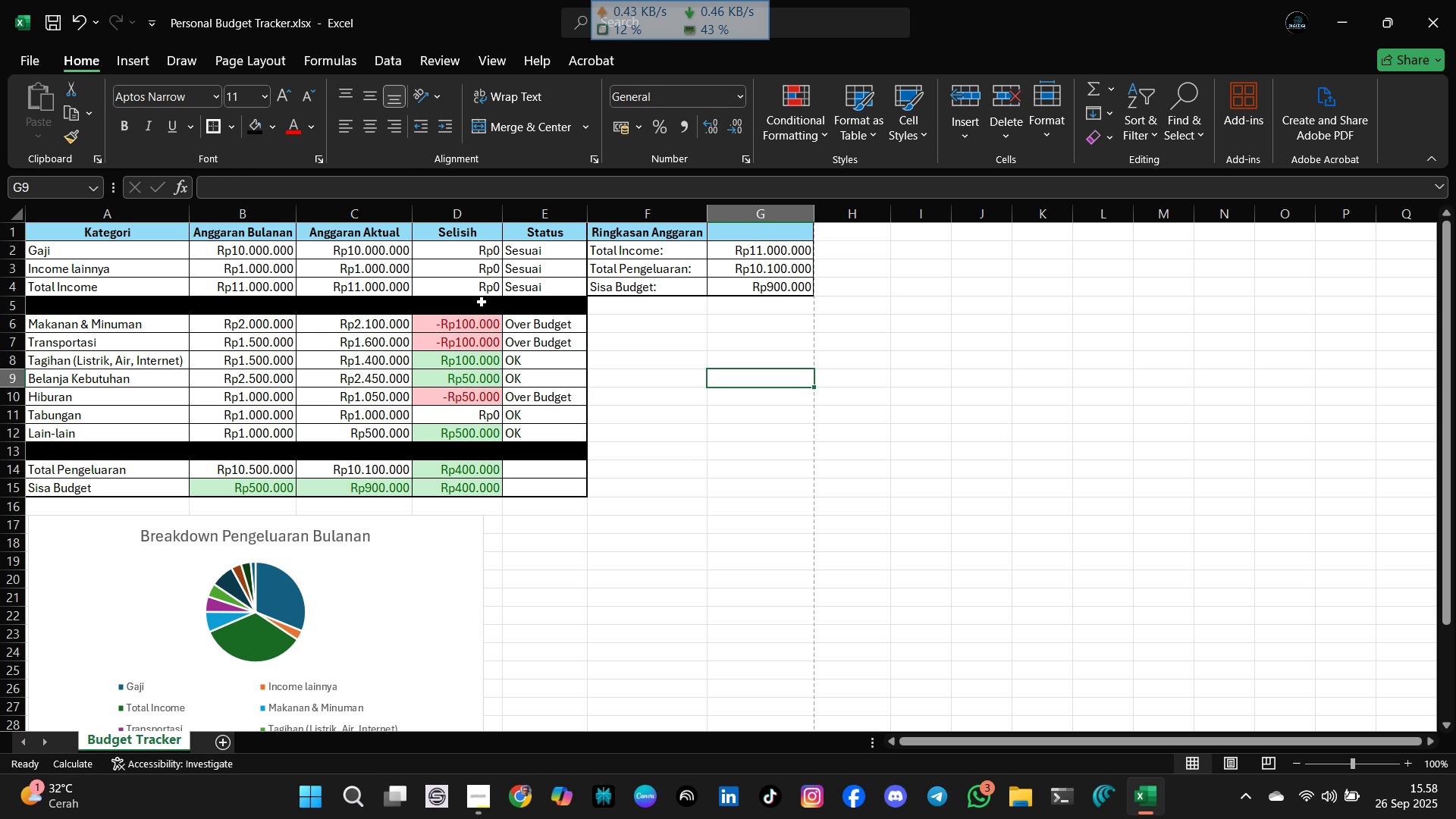 
left_click([353, 414])
 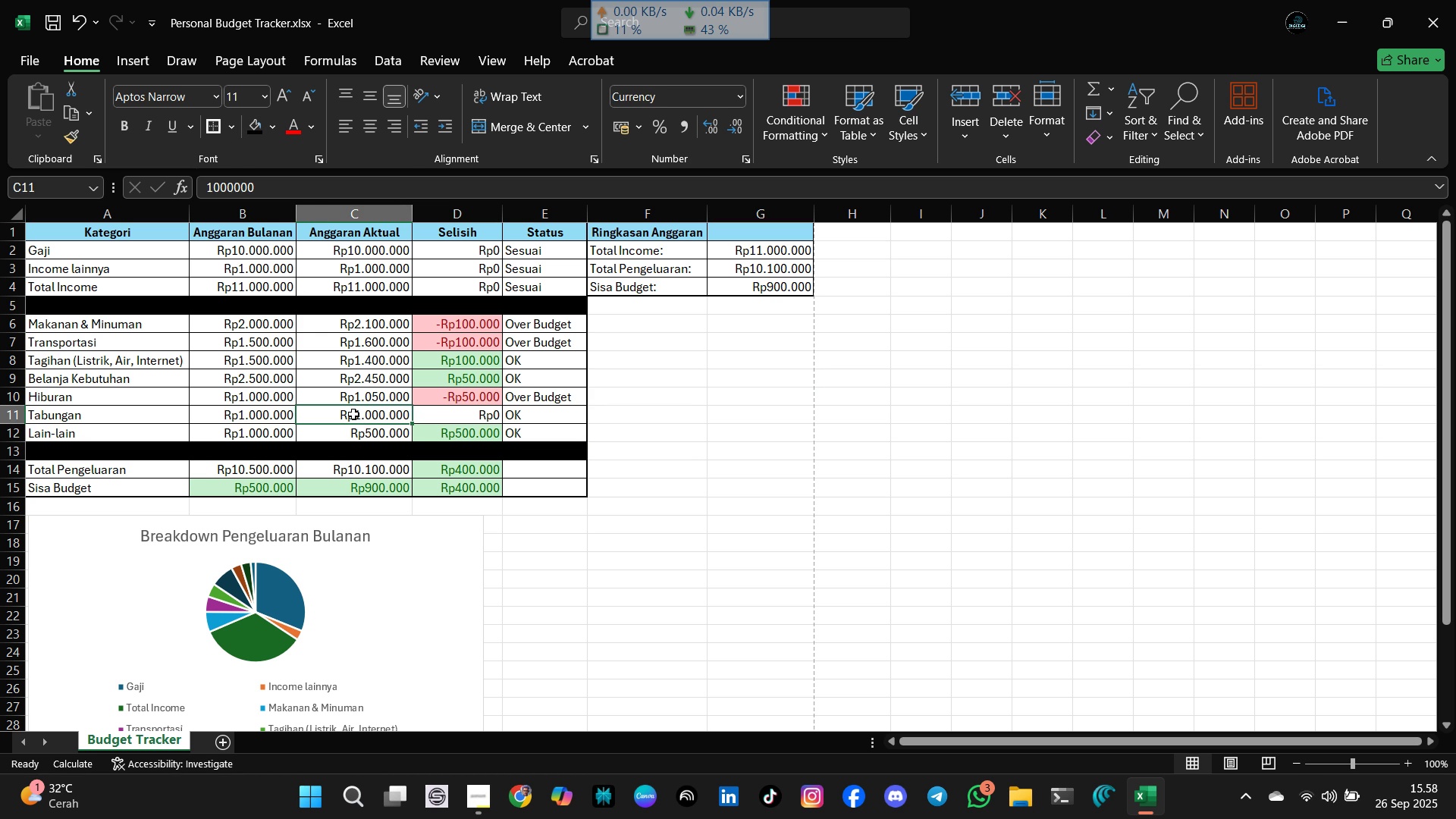 
type(1500000)
 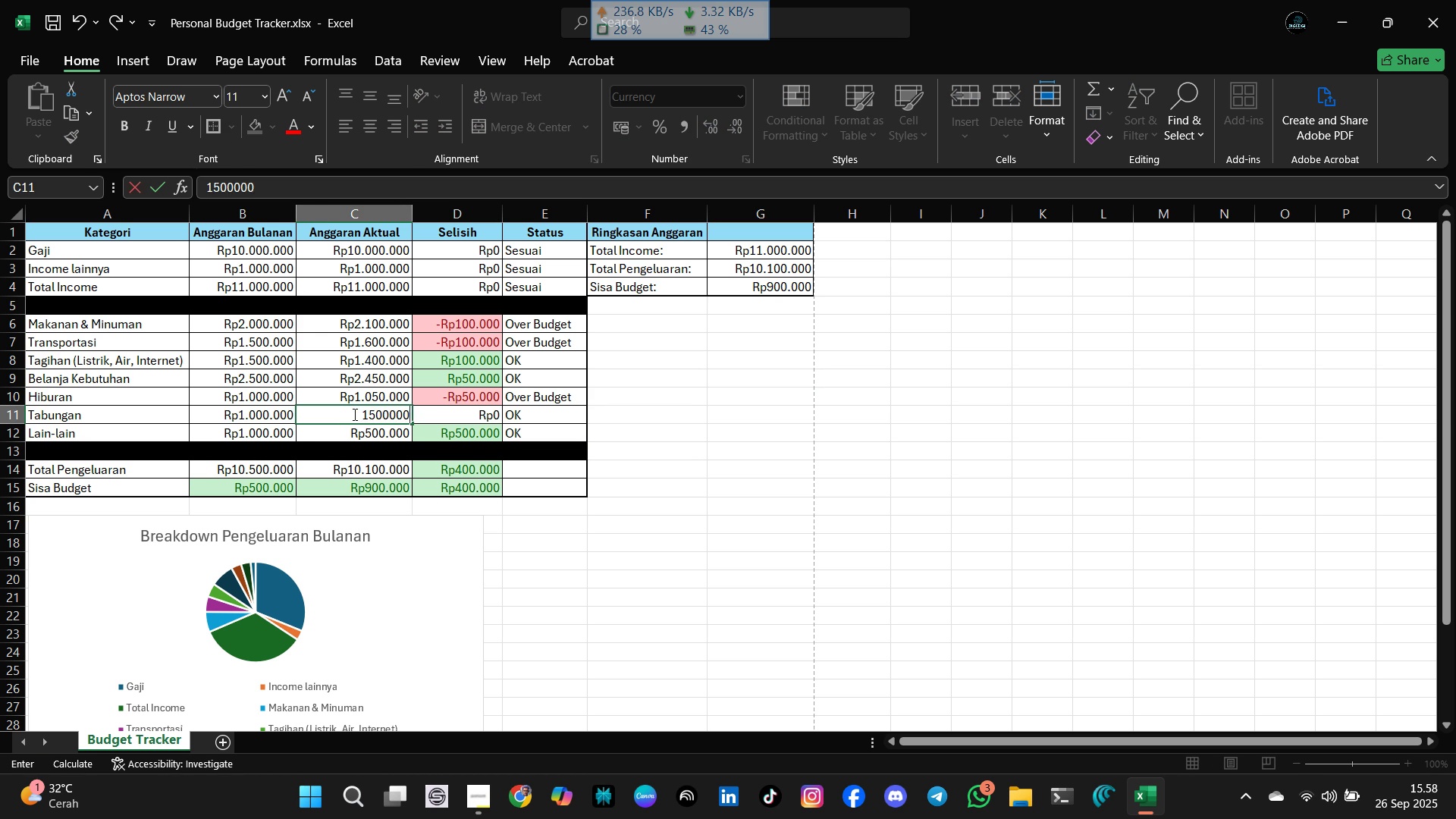 
key(Enter)
 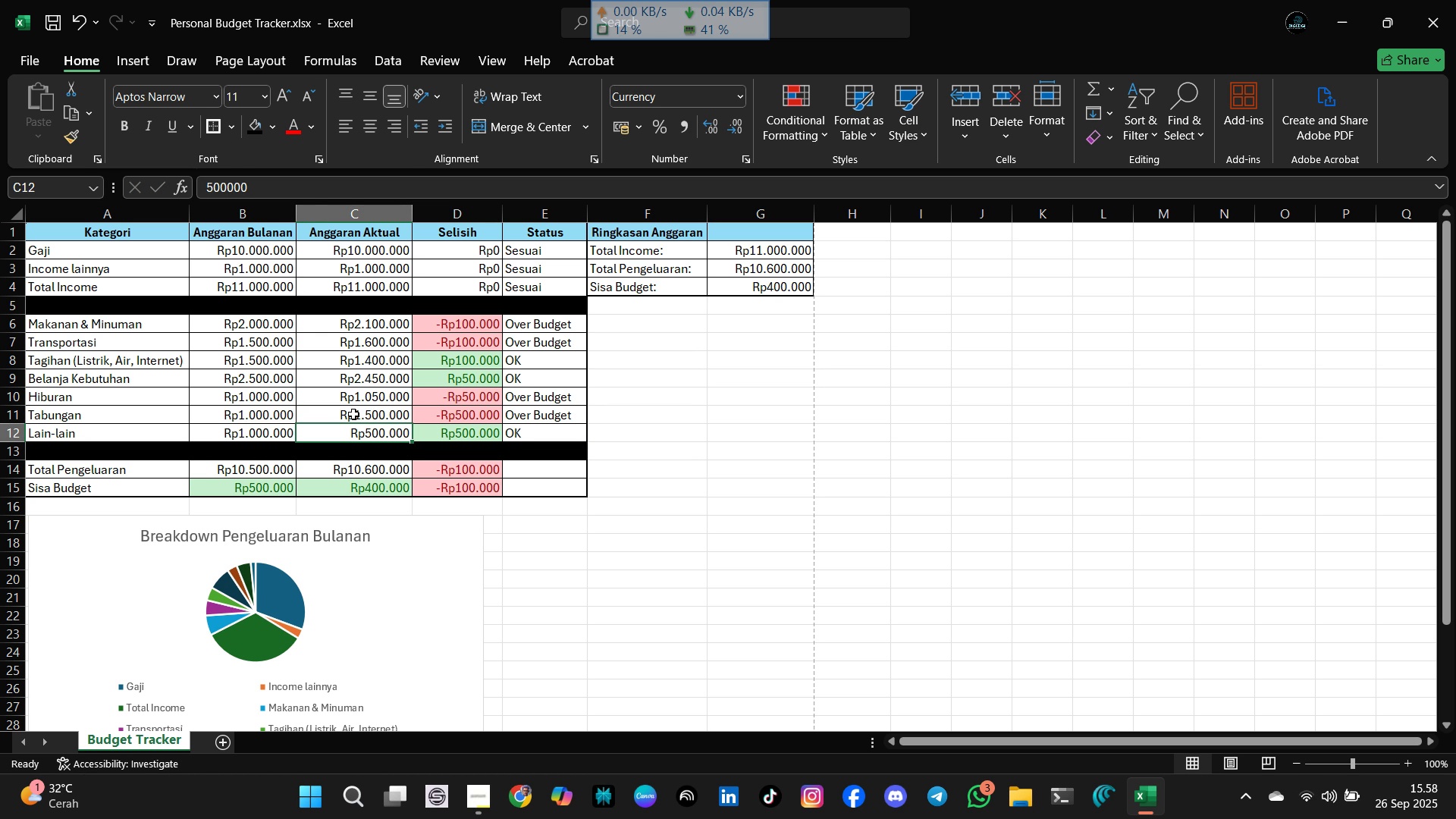 
wait(22.38)
 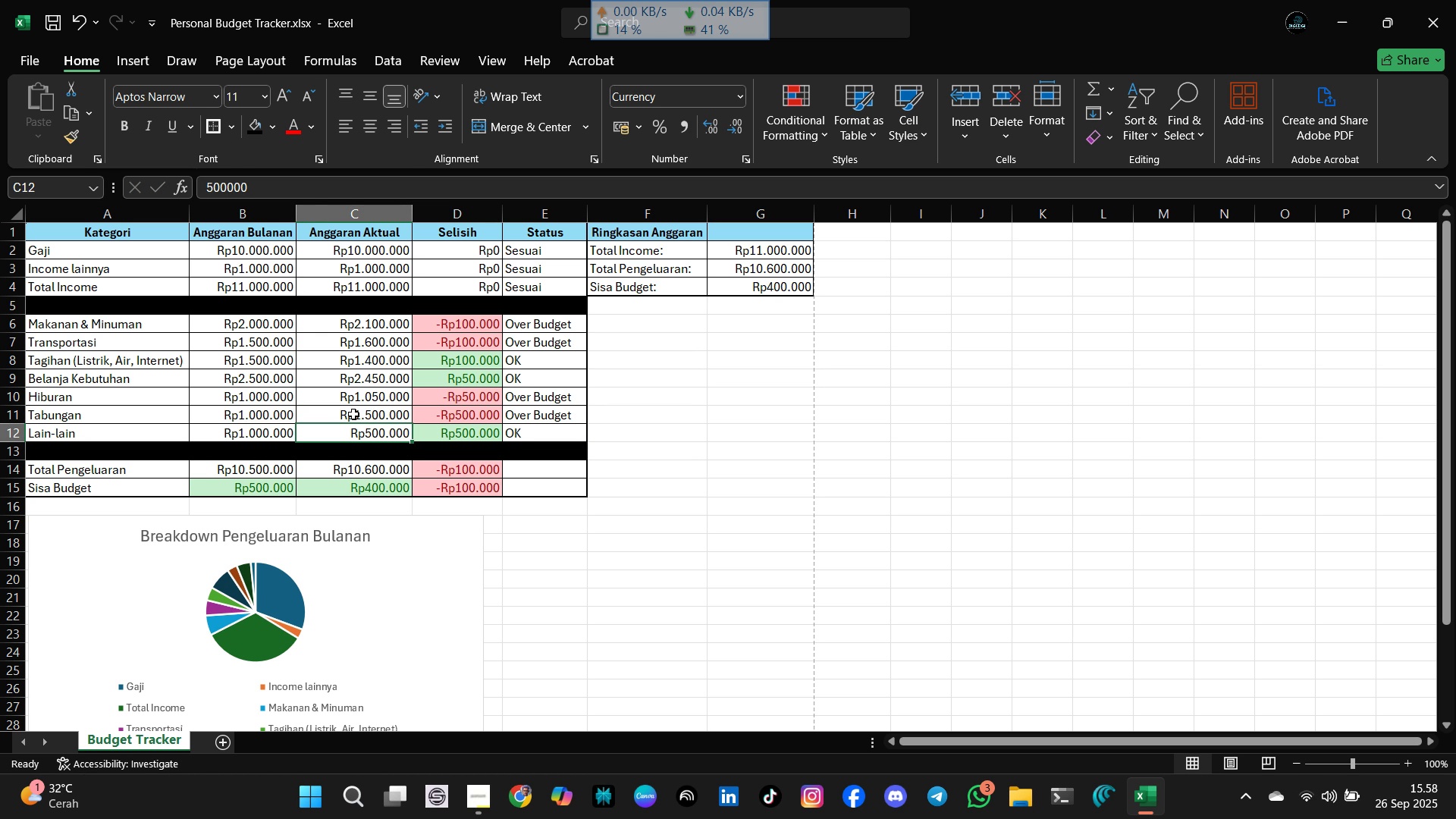 
left_click([386, 357])
 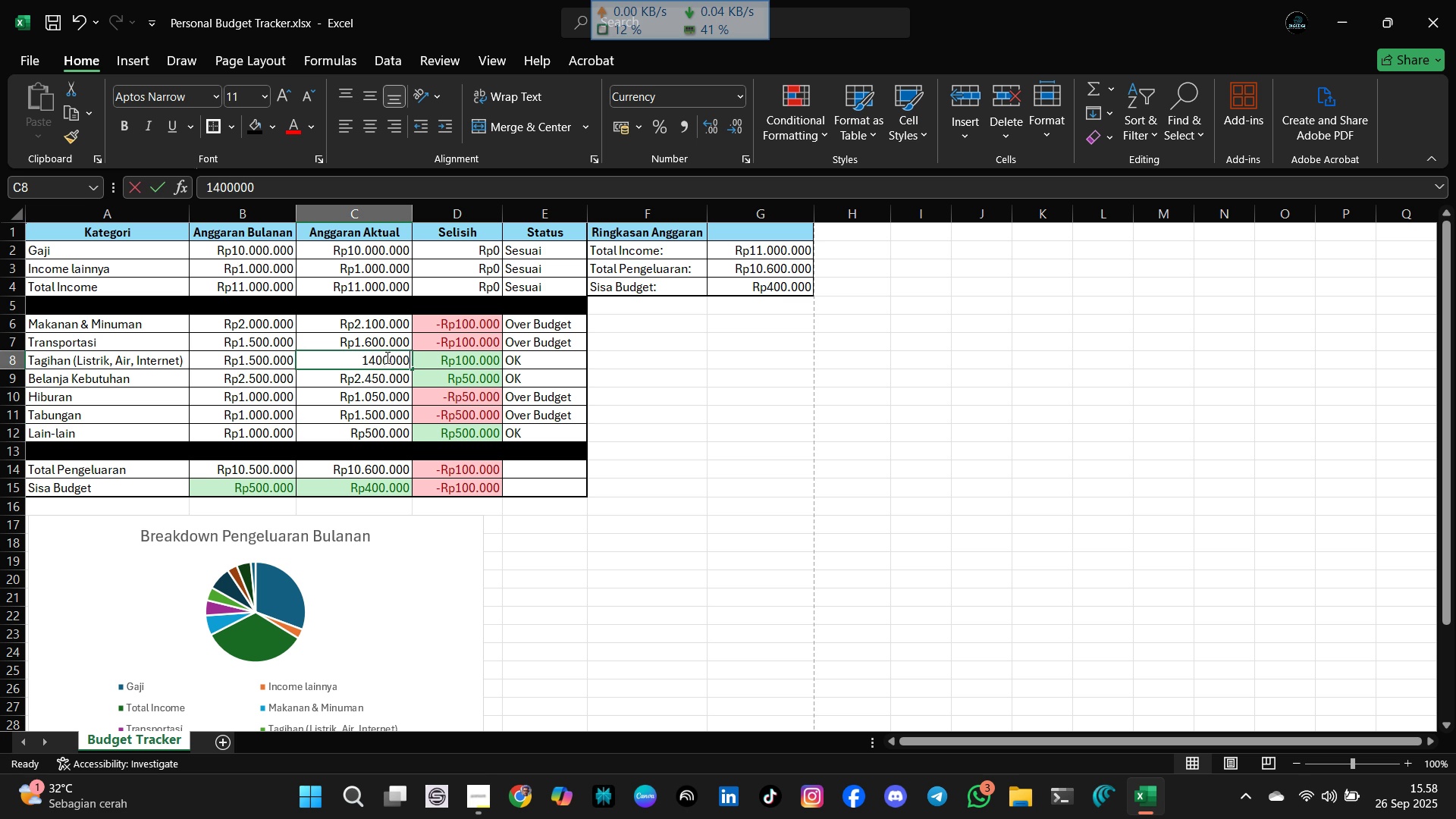 
type(1500000)
 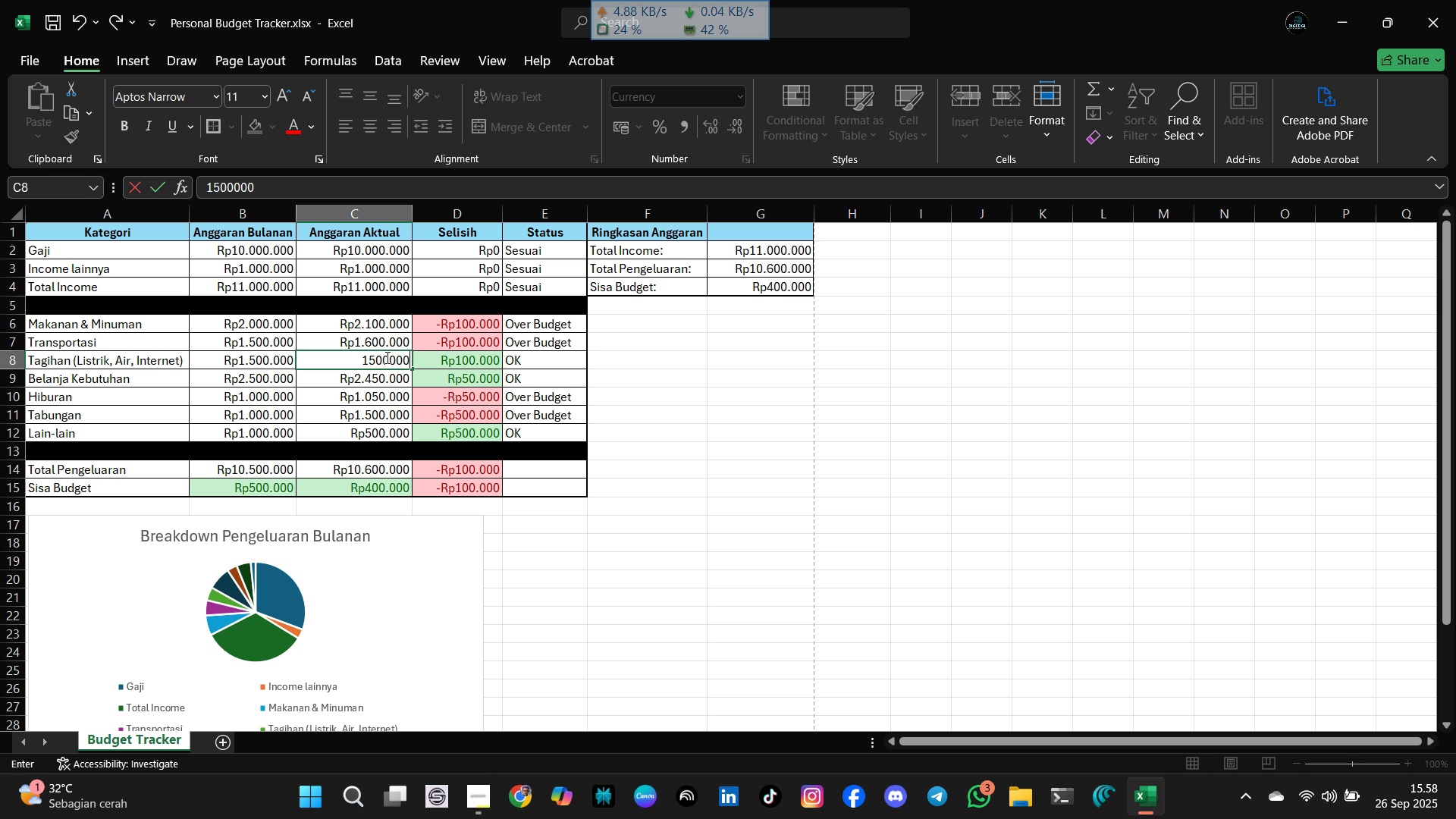 
key(Enter)
 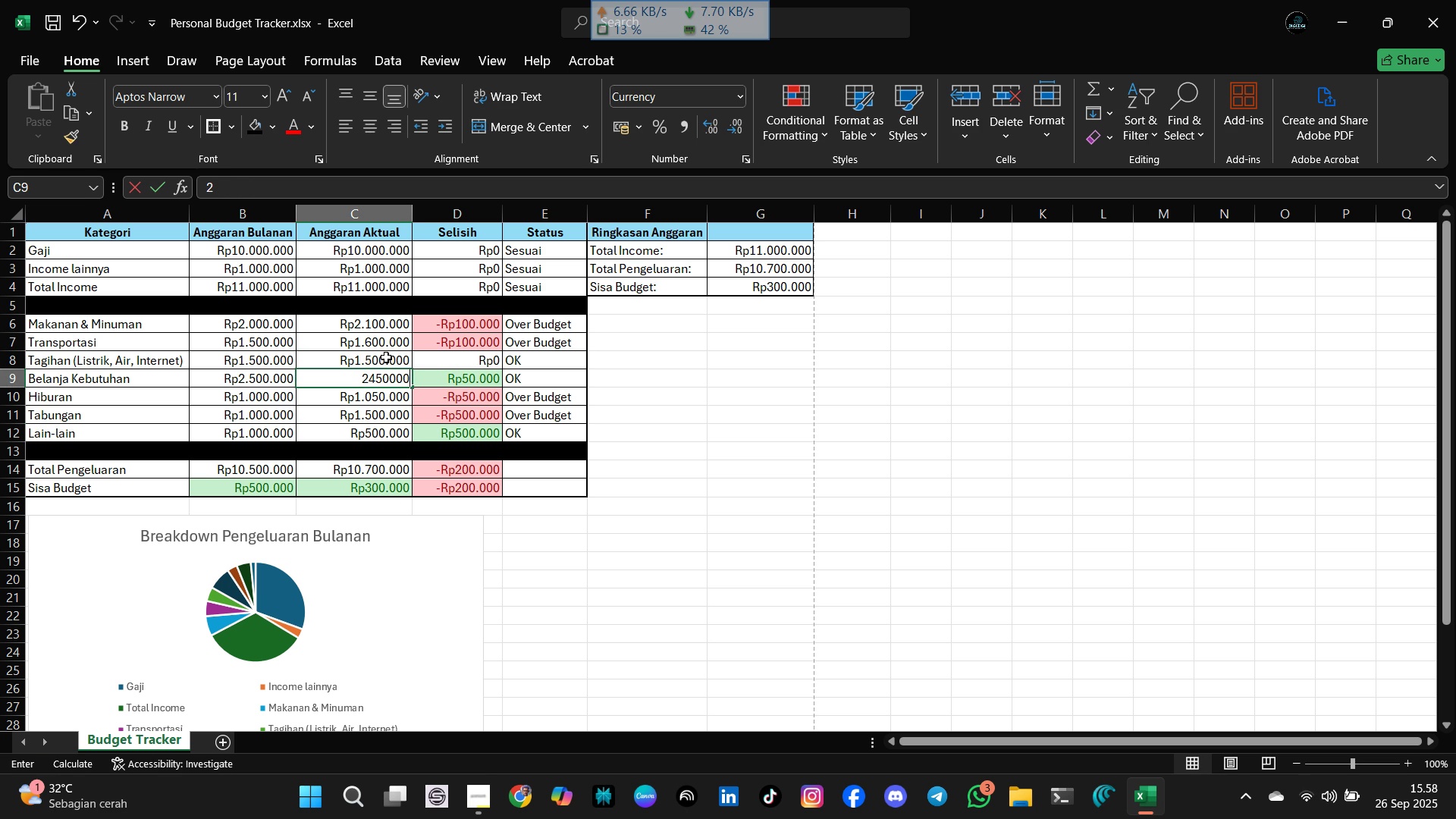 
type(2500000)
 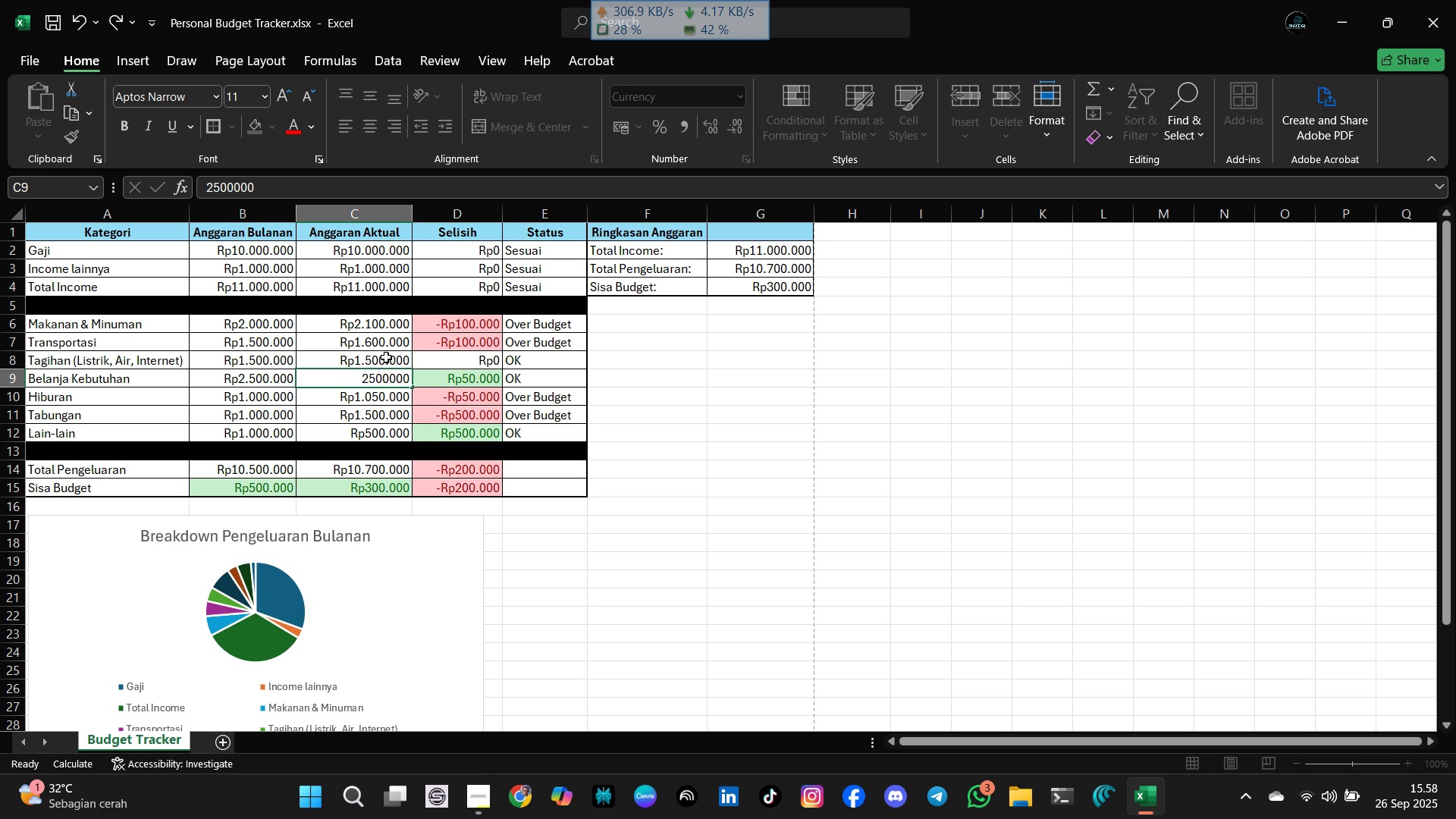 
key(Enter)
 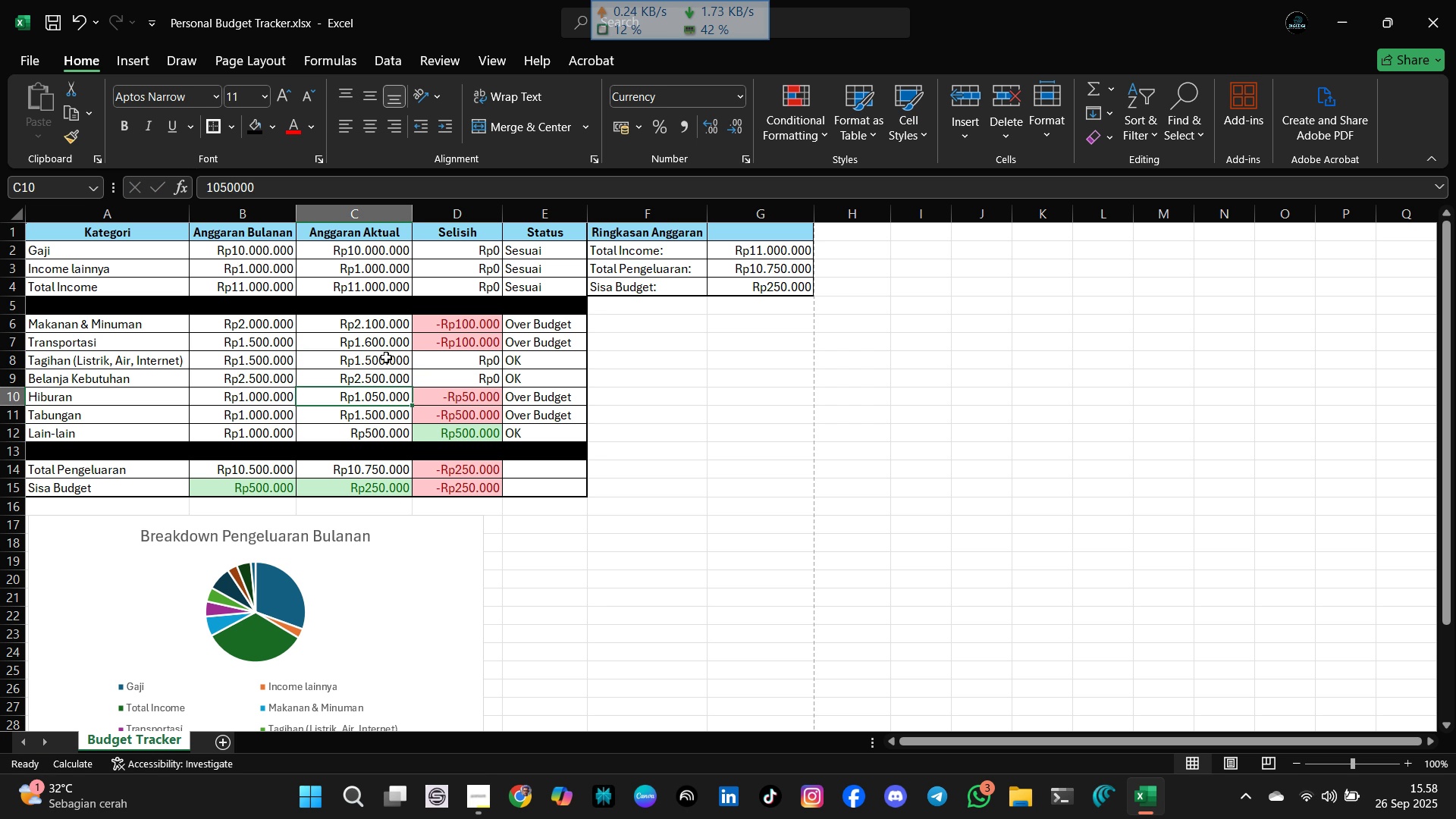 
wait(8.03)
 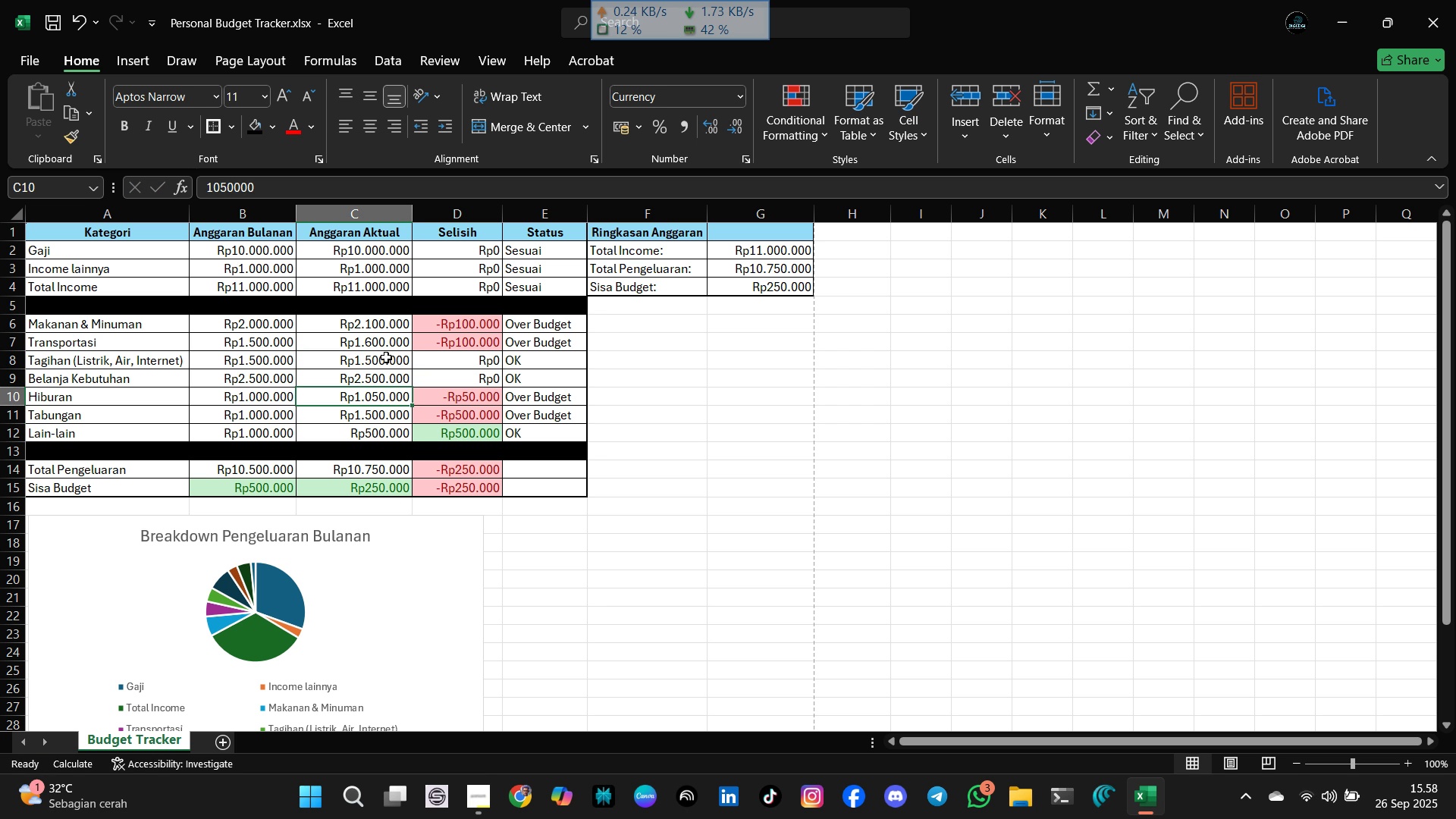 
key(ArrowDown)
 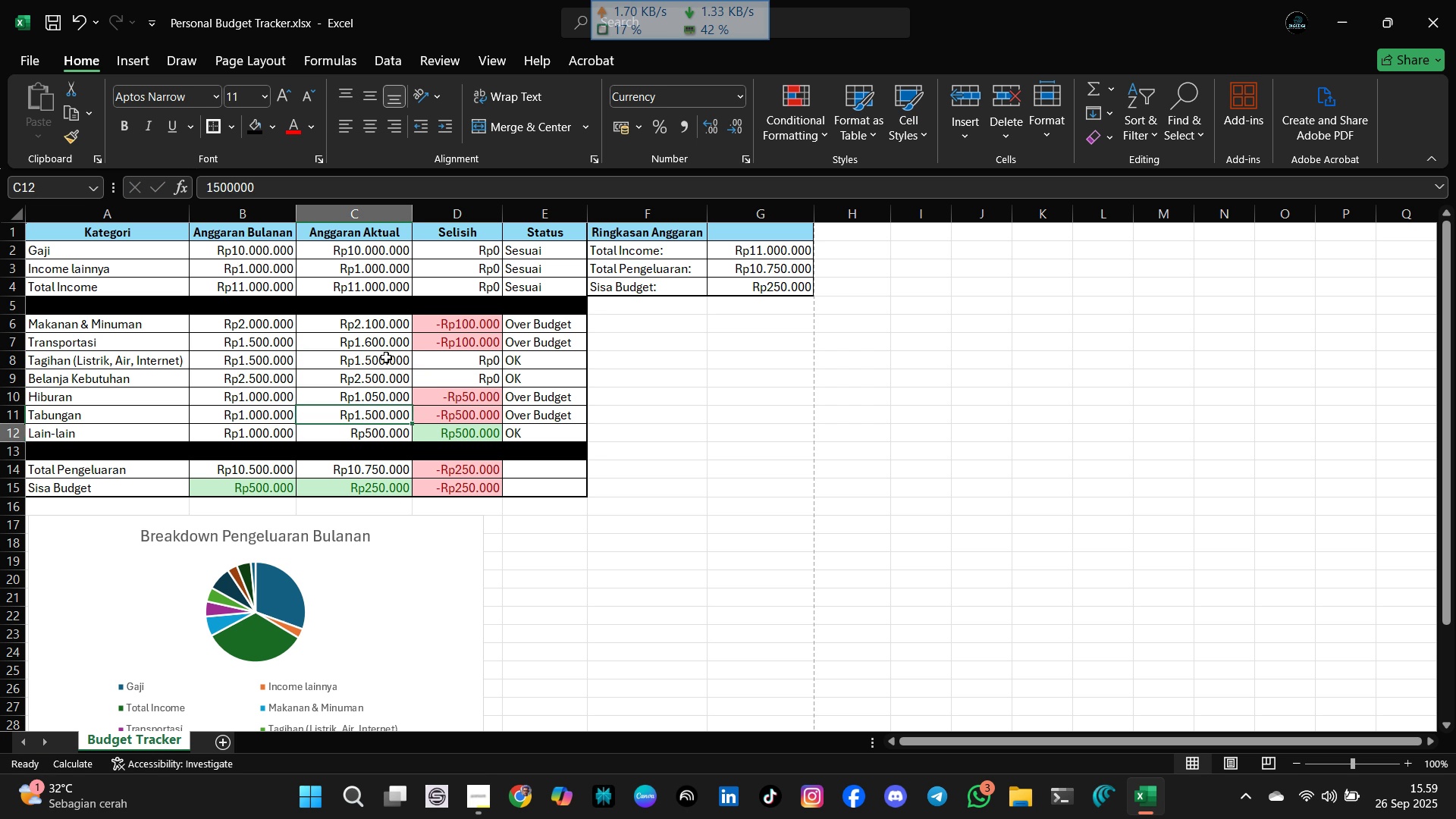 
key(ArrowDown)
 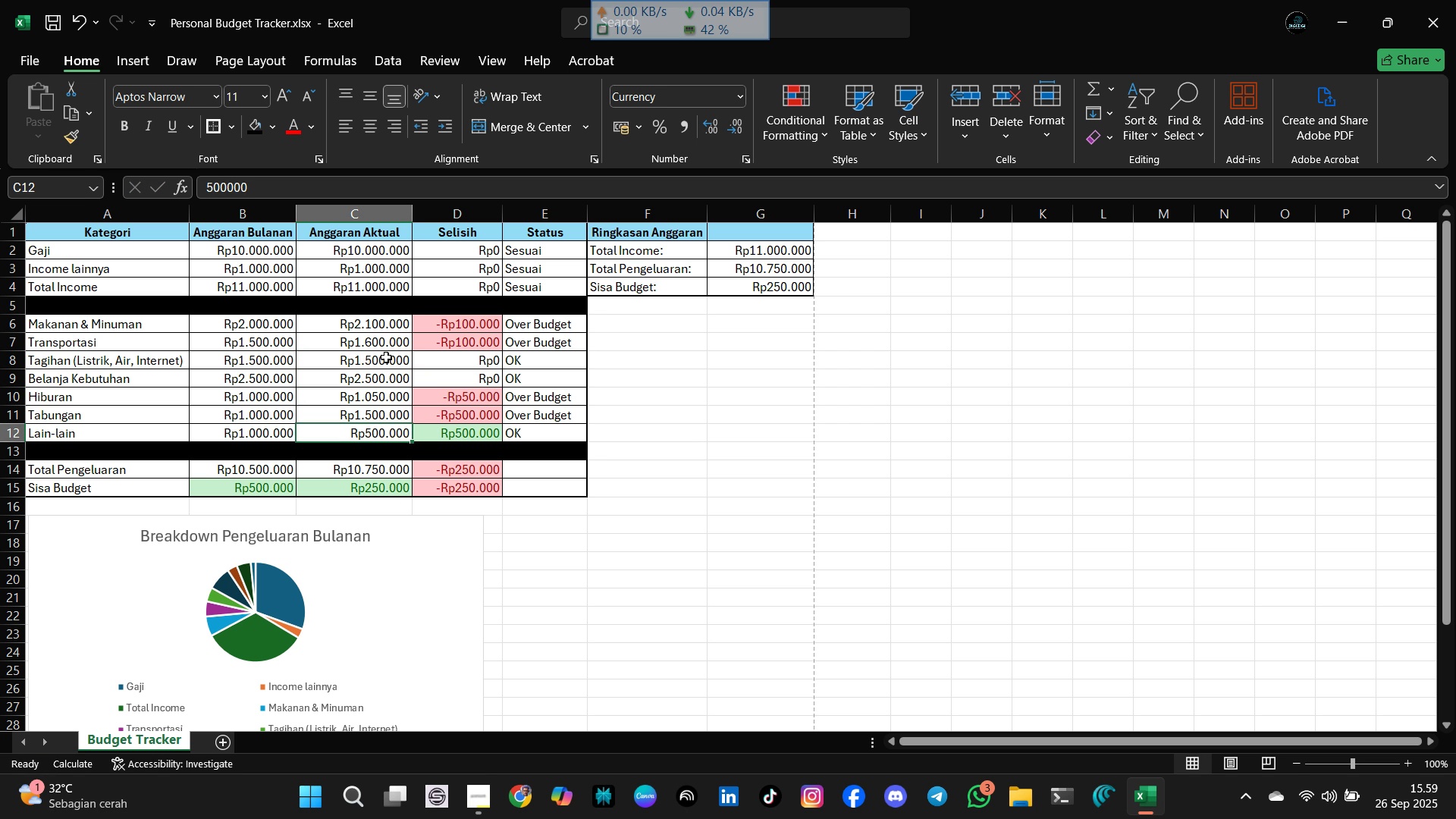 
wait(6.94)
 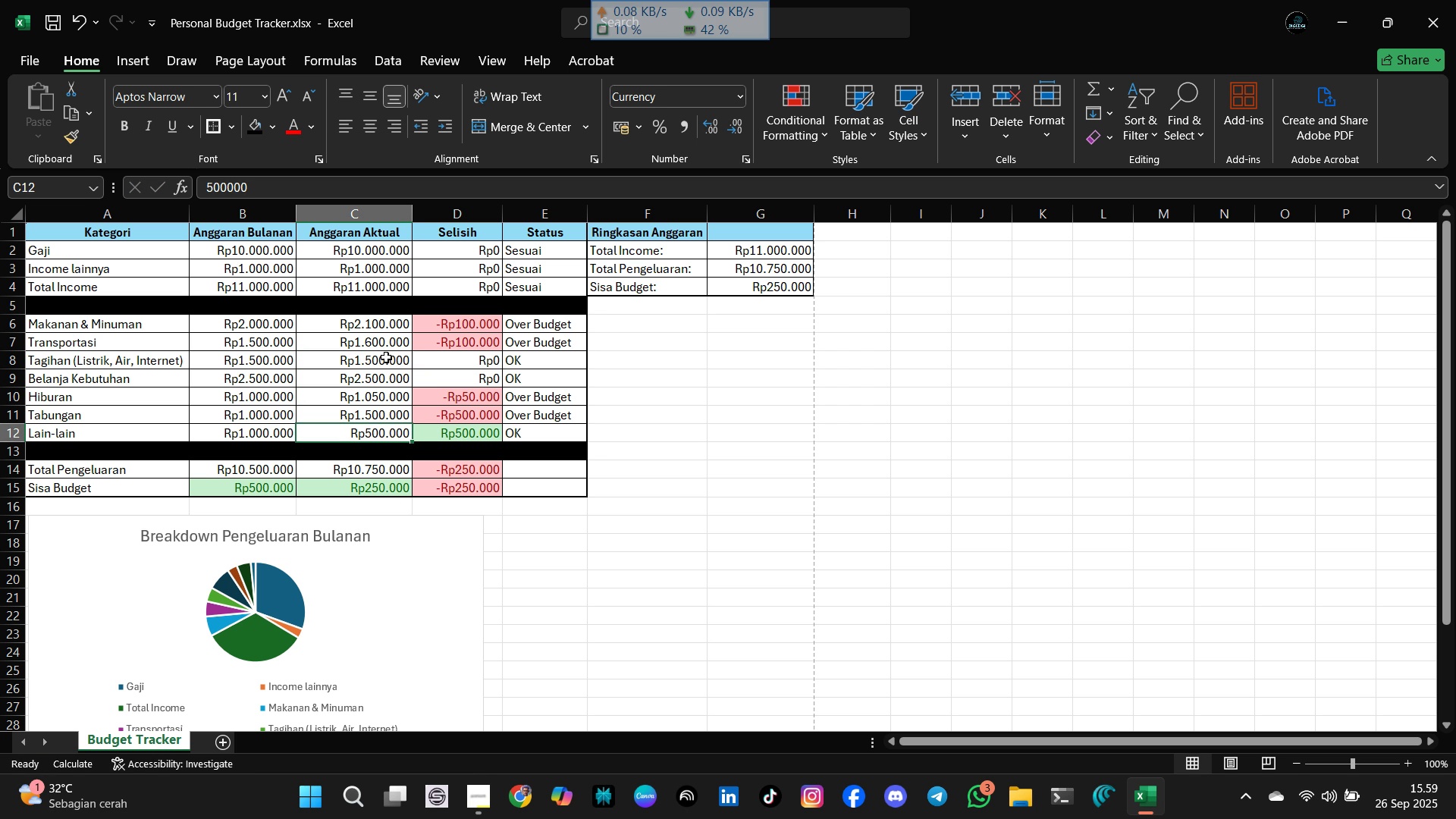 
type(750000)
 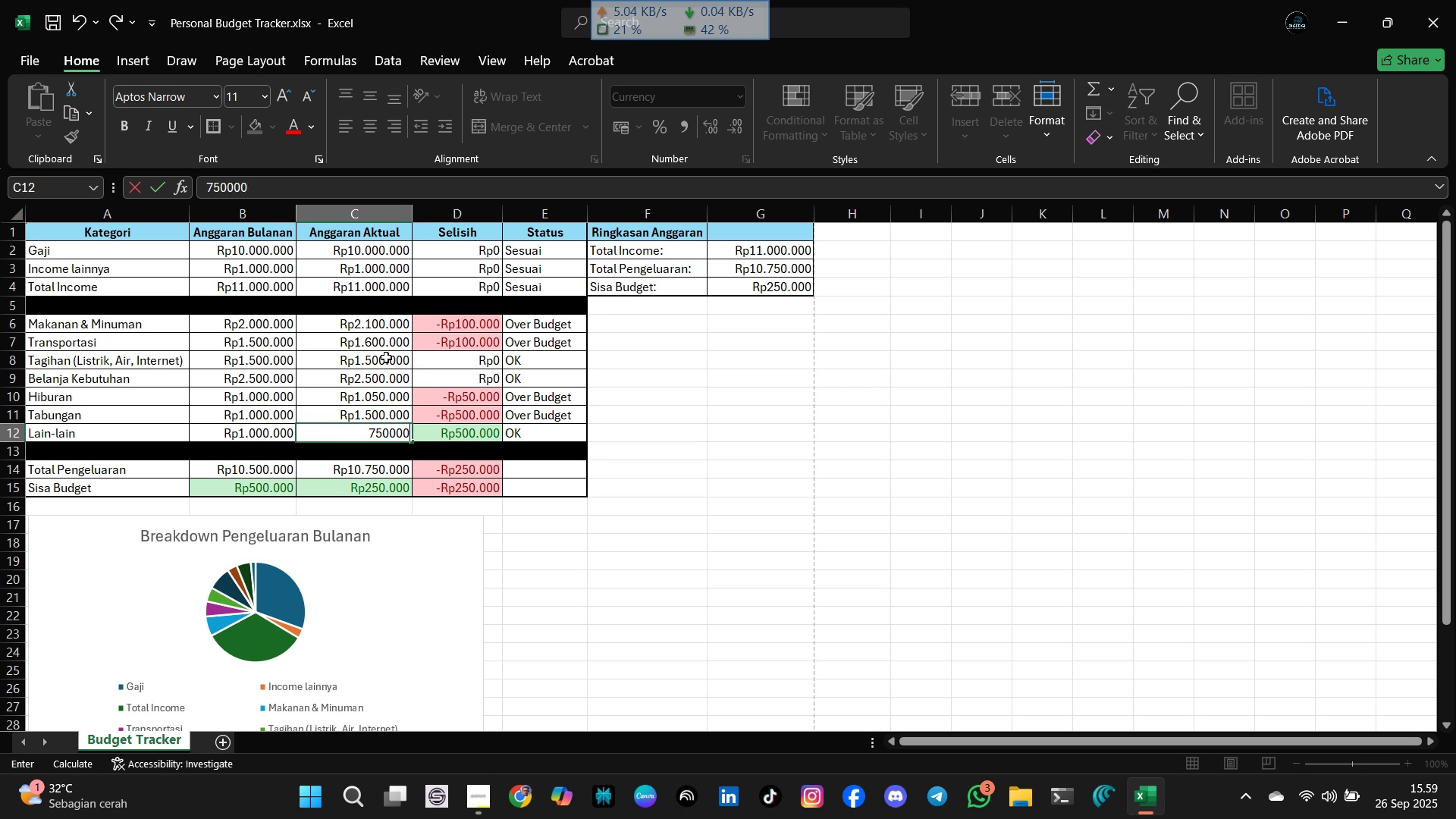 
key(Enter)
 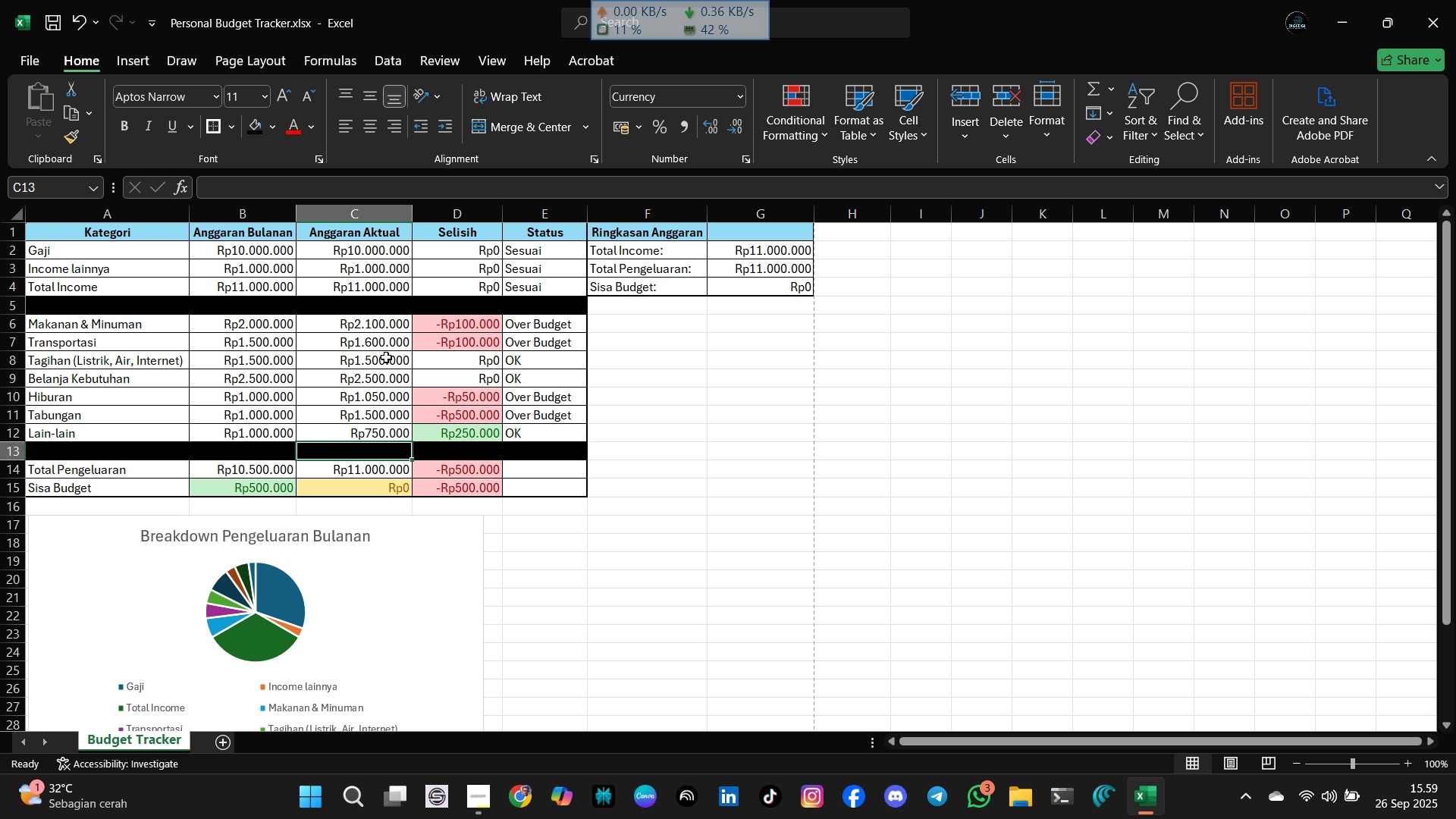 
wait(12.29)
 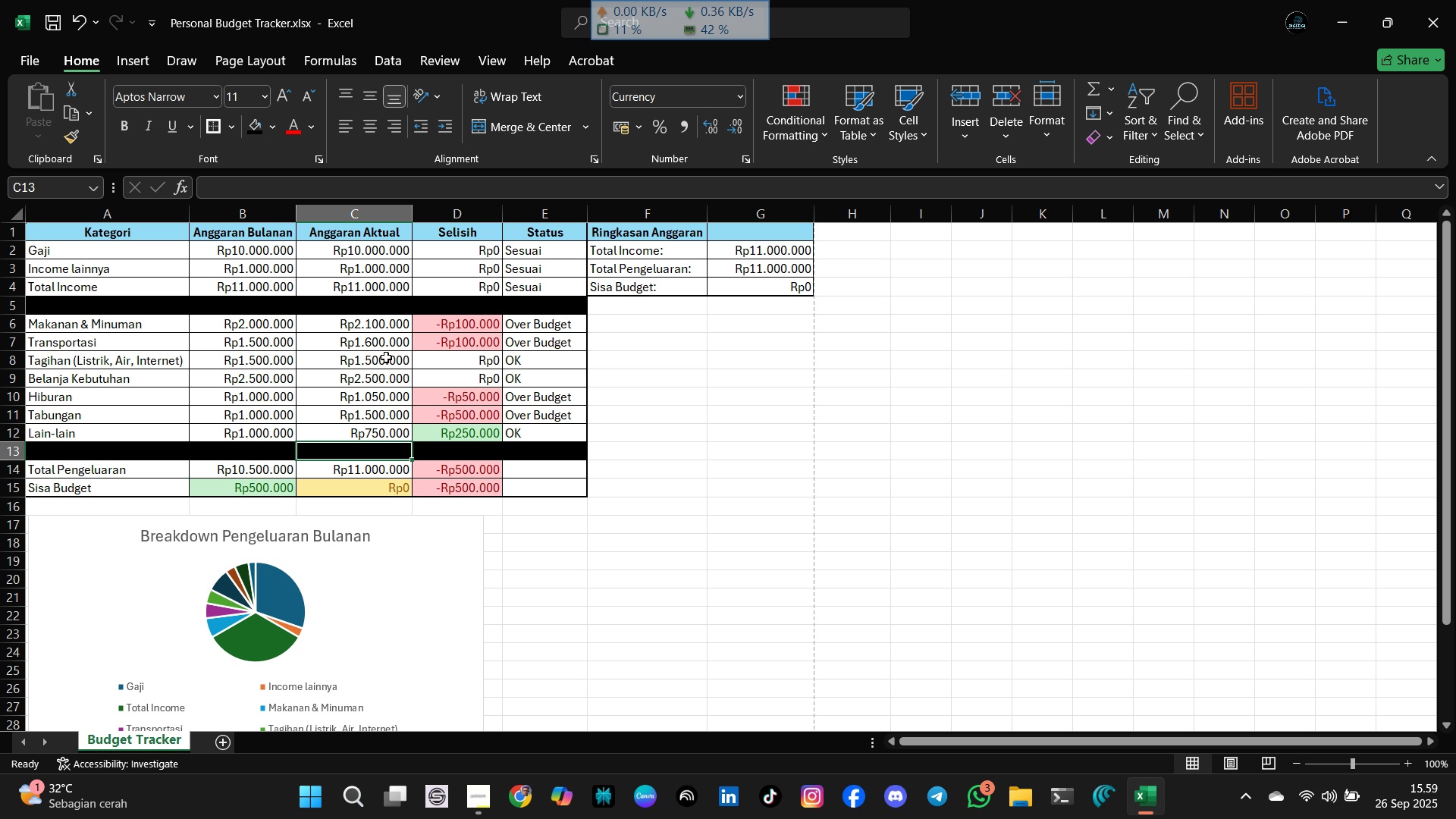 
scroll: coordinate [344, 285], scroll_direction: up, amount: 2.0
 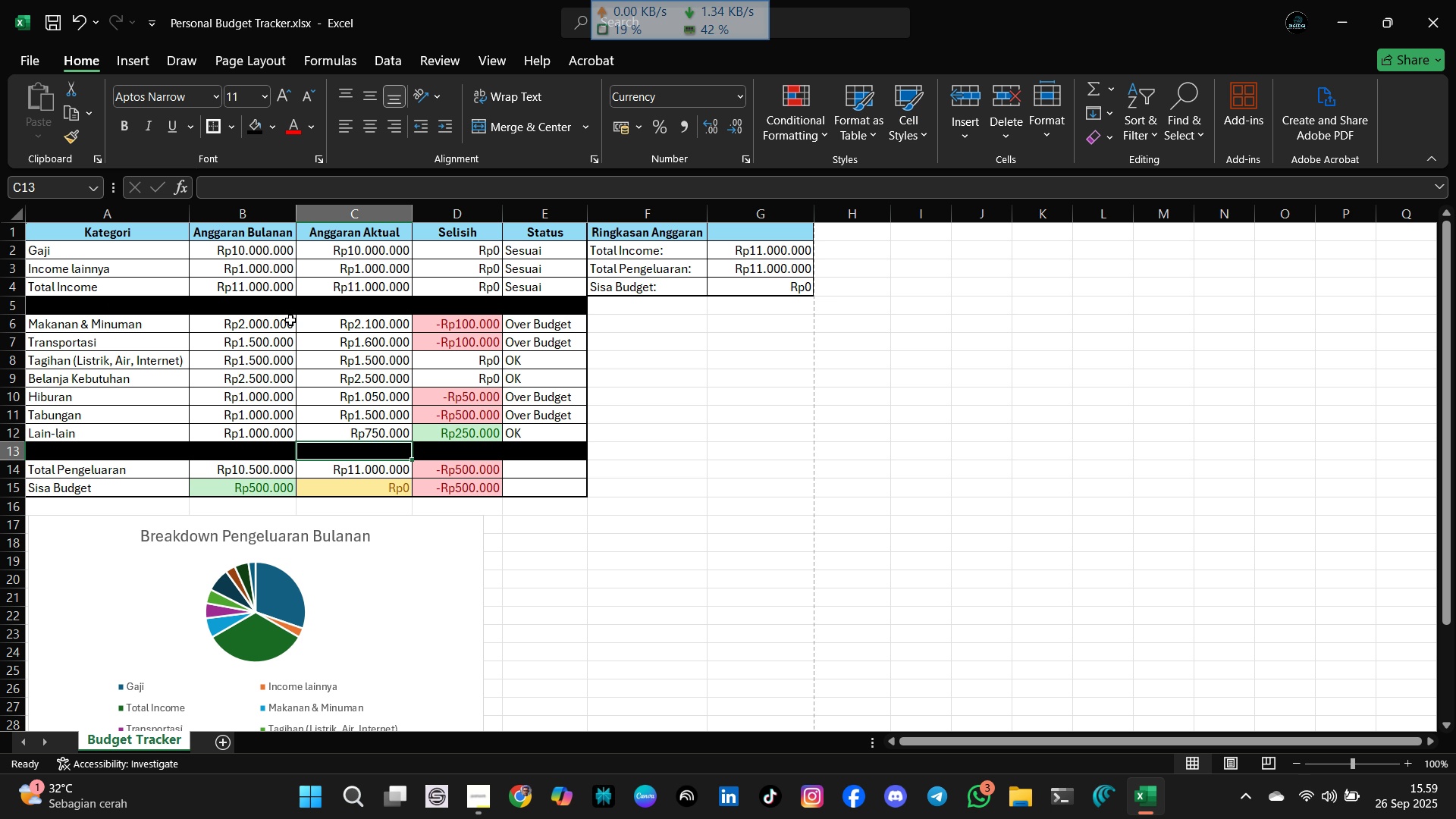 
left_click([64, 300])
 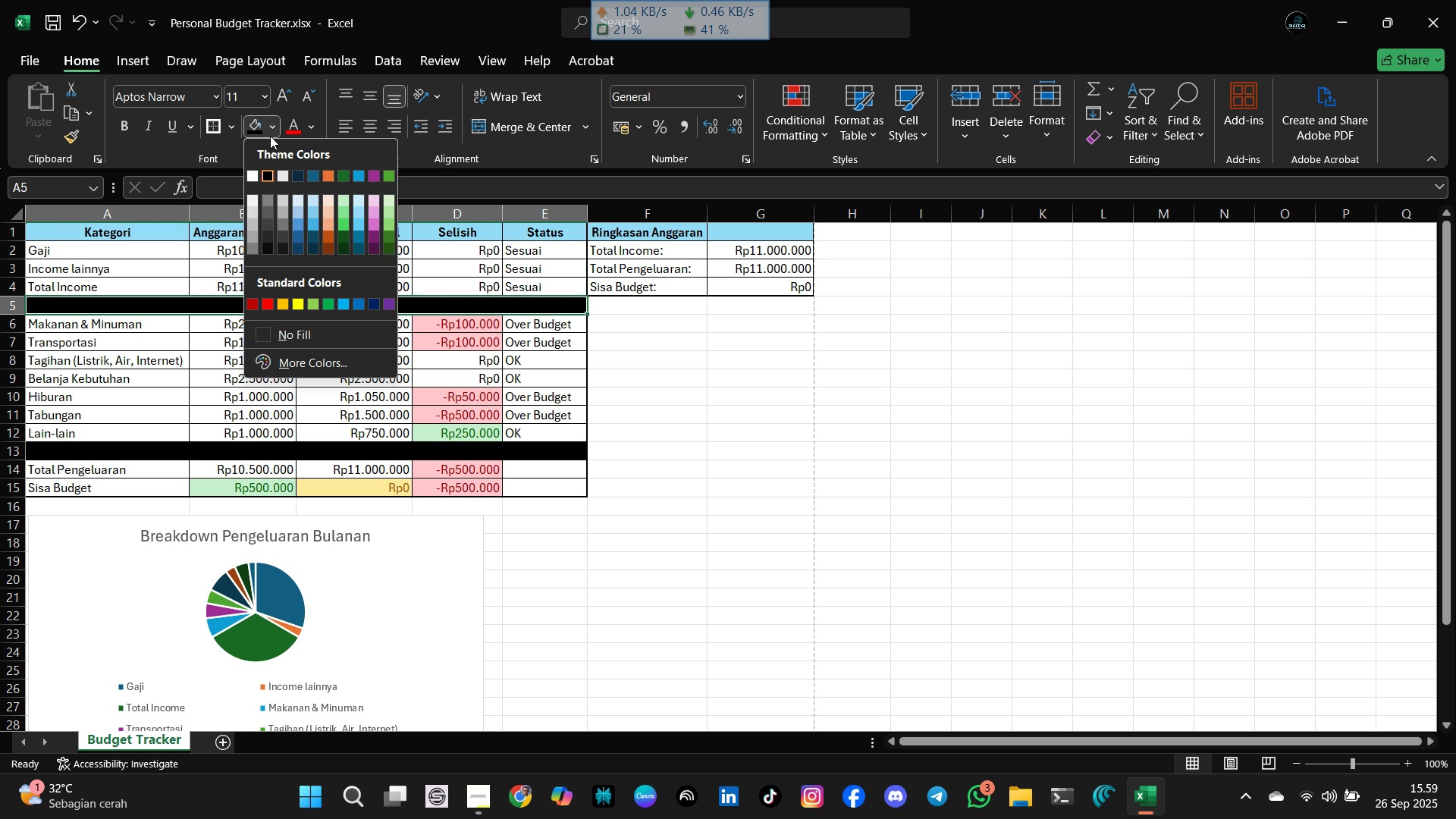 
wait(6.74)
 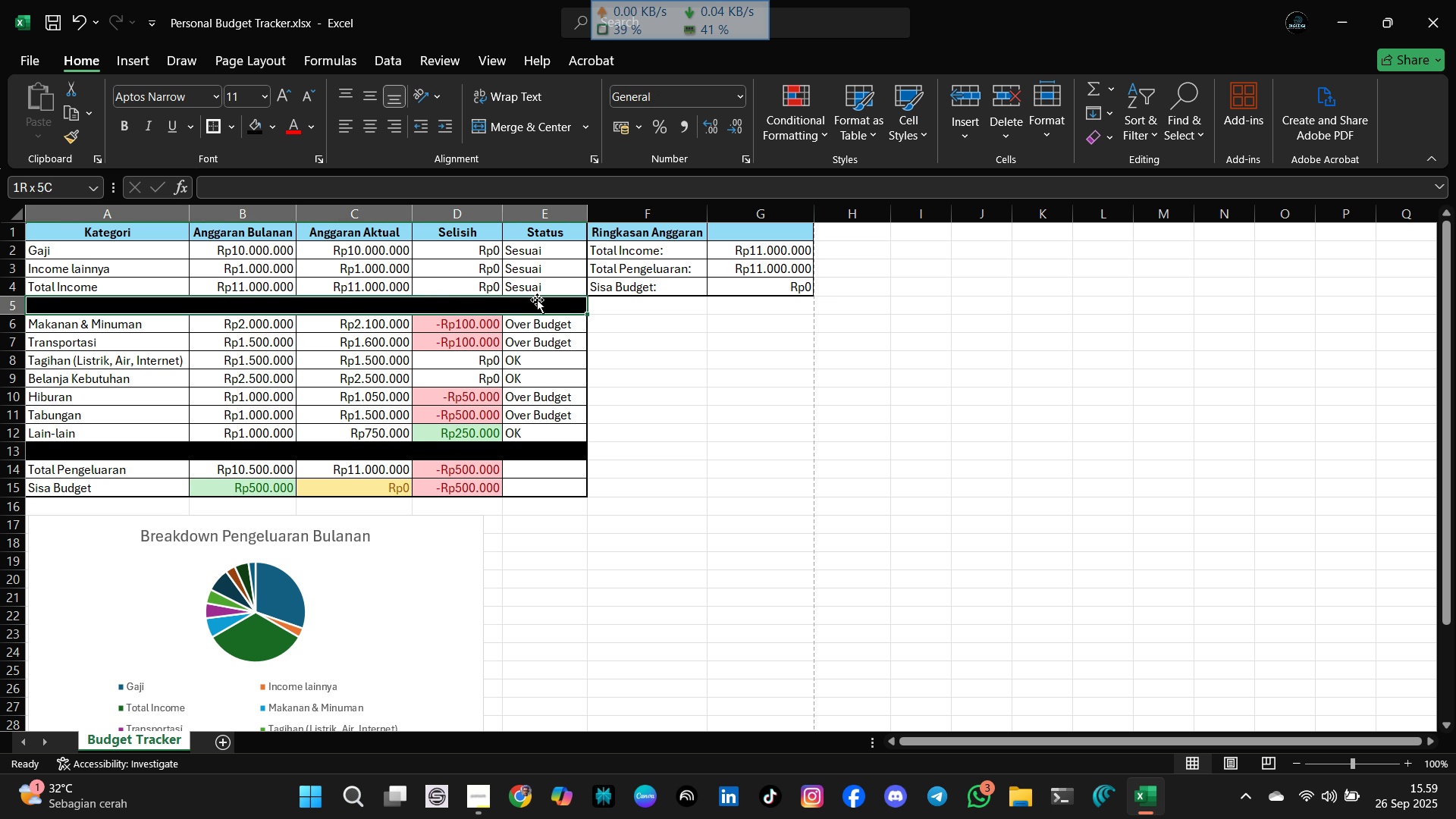 
left_click([289, 336])
 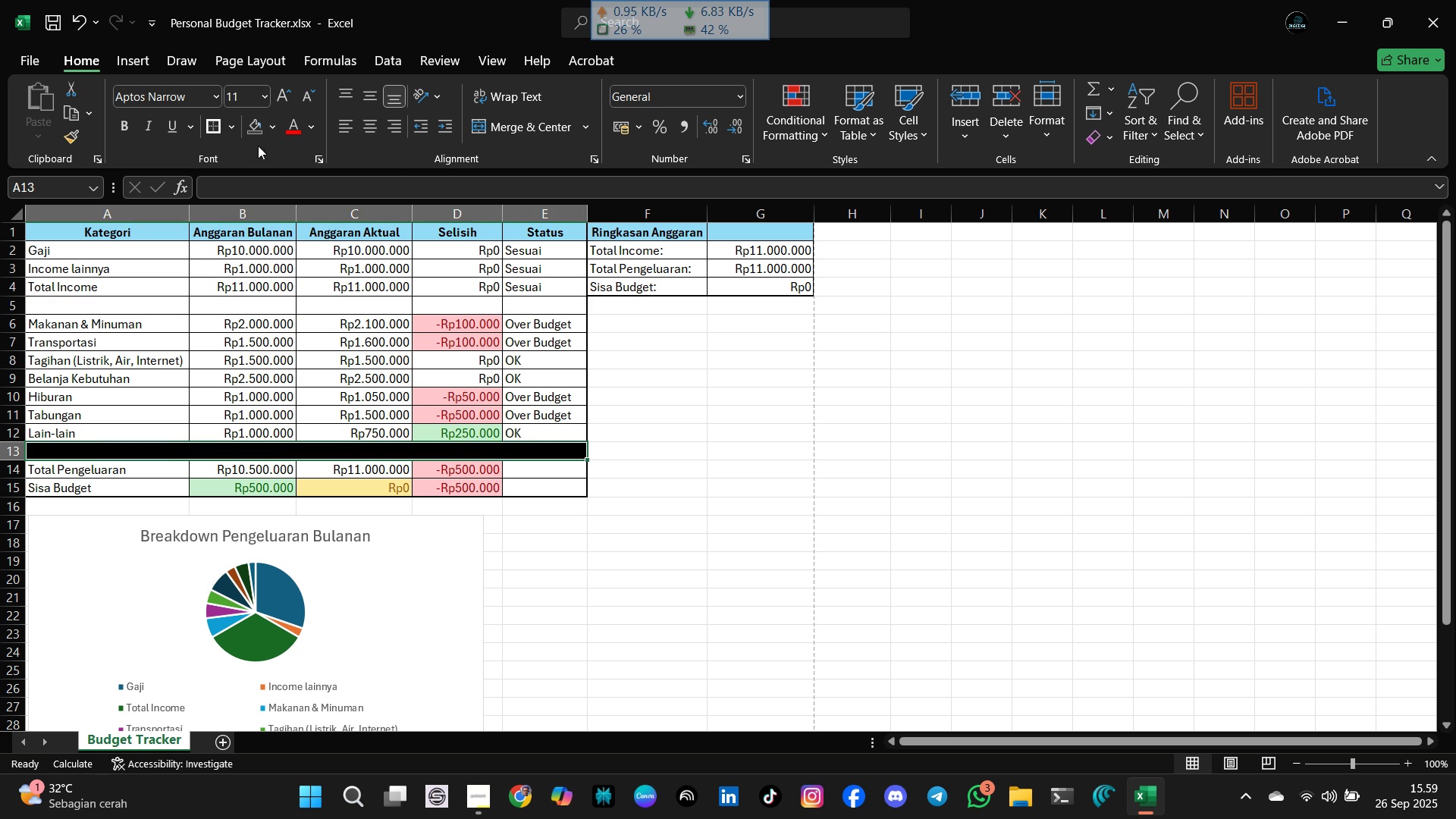 
left_click([270, 132])
 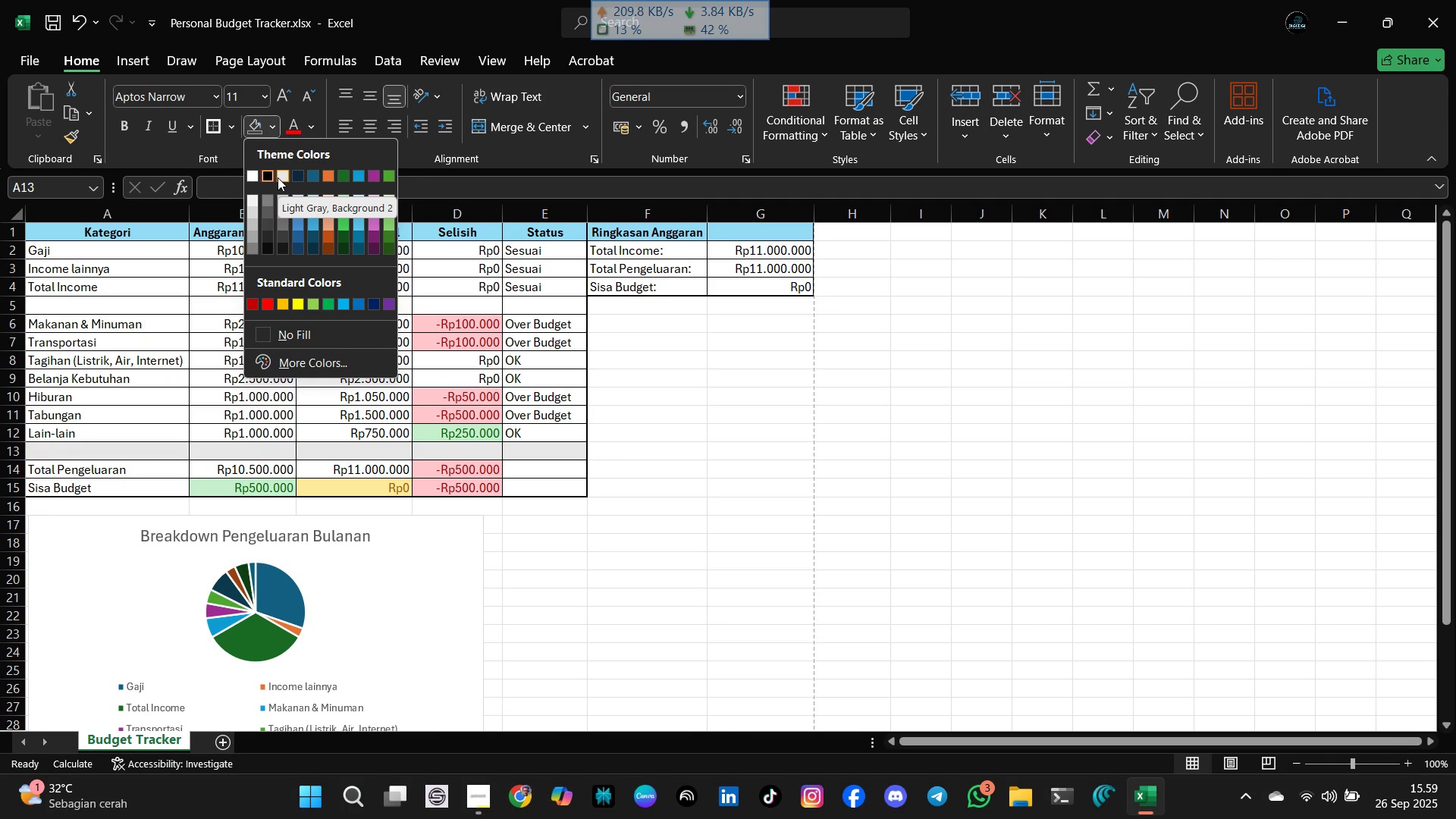 
wait(10.51)
 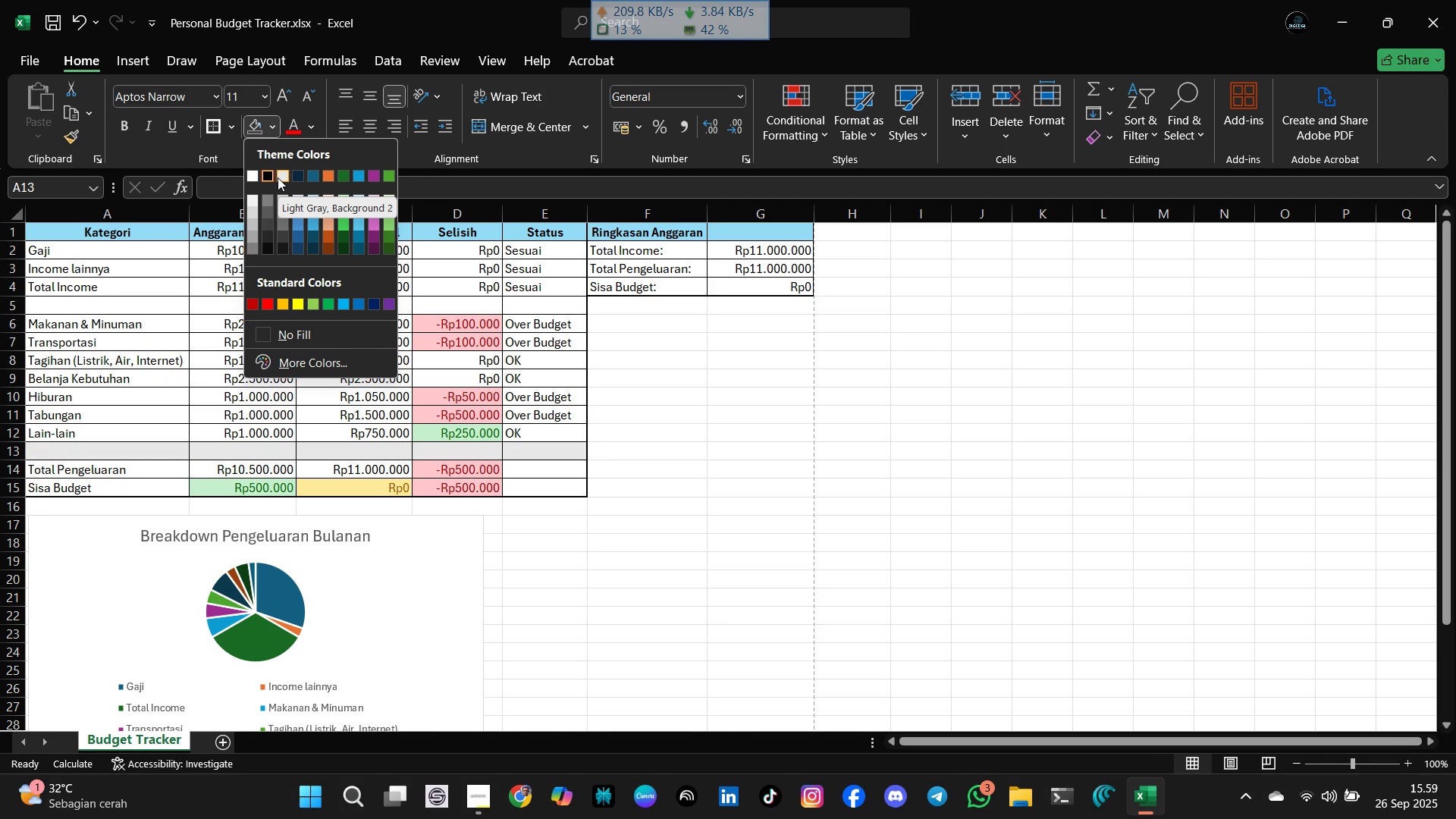 
left_click([280, 200])
 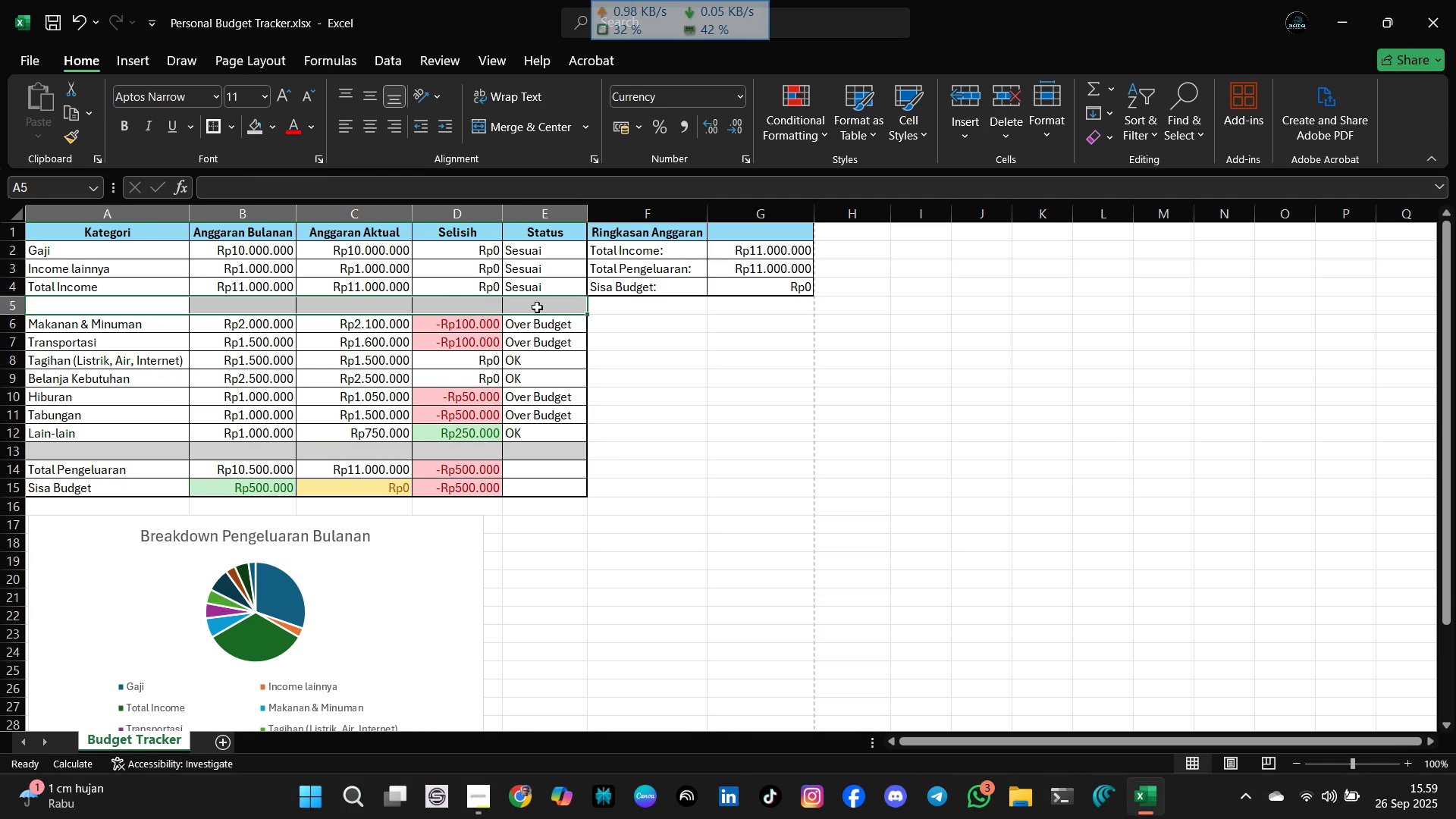 
wait(5.08)
 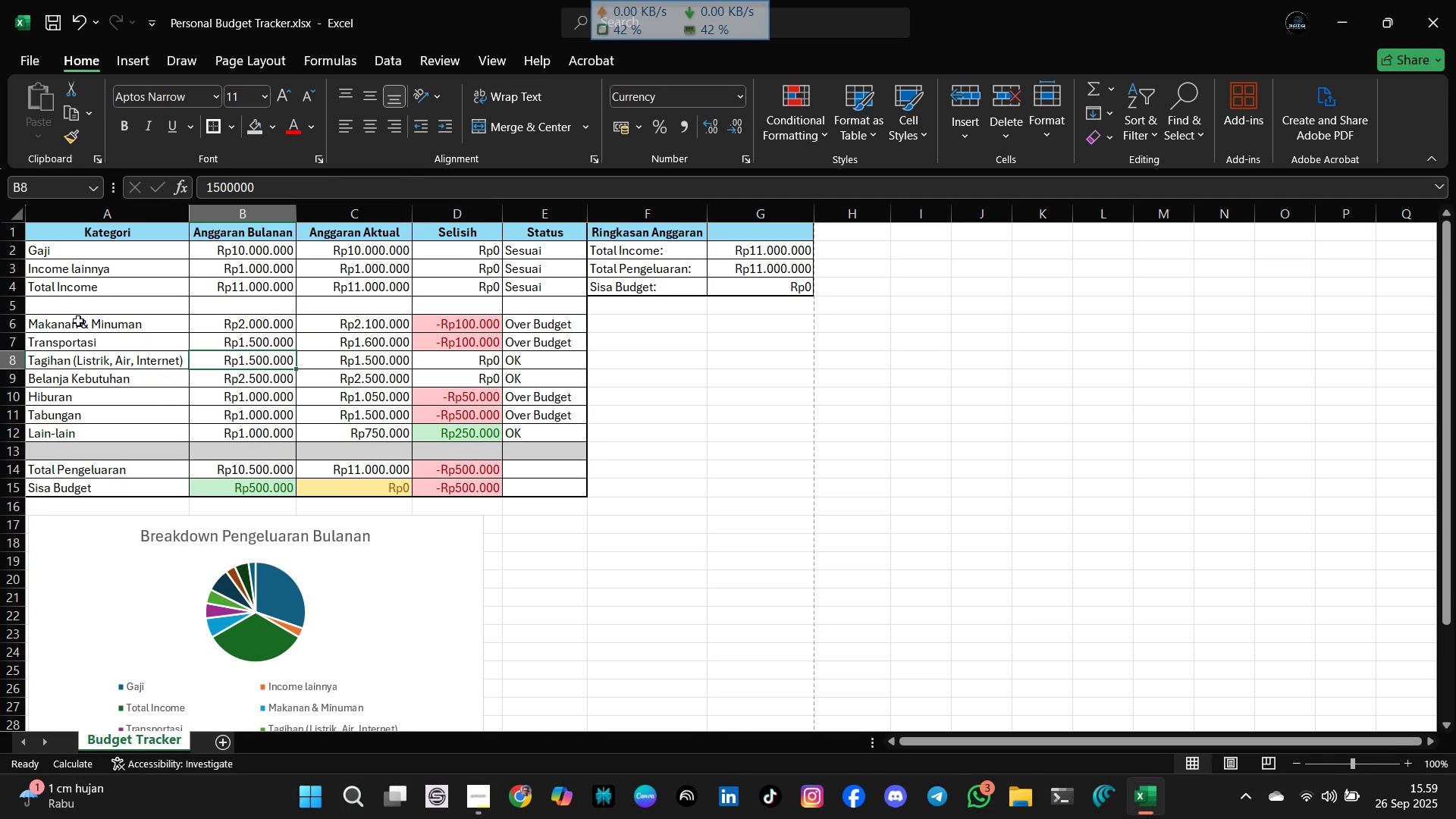 
left_click([243, 132])
 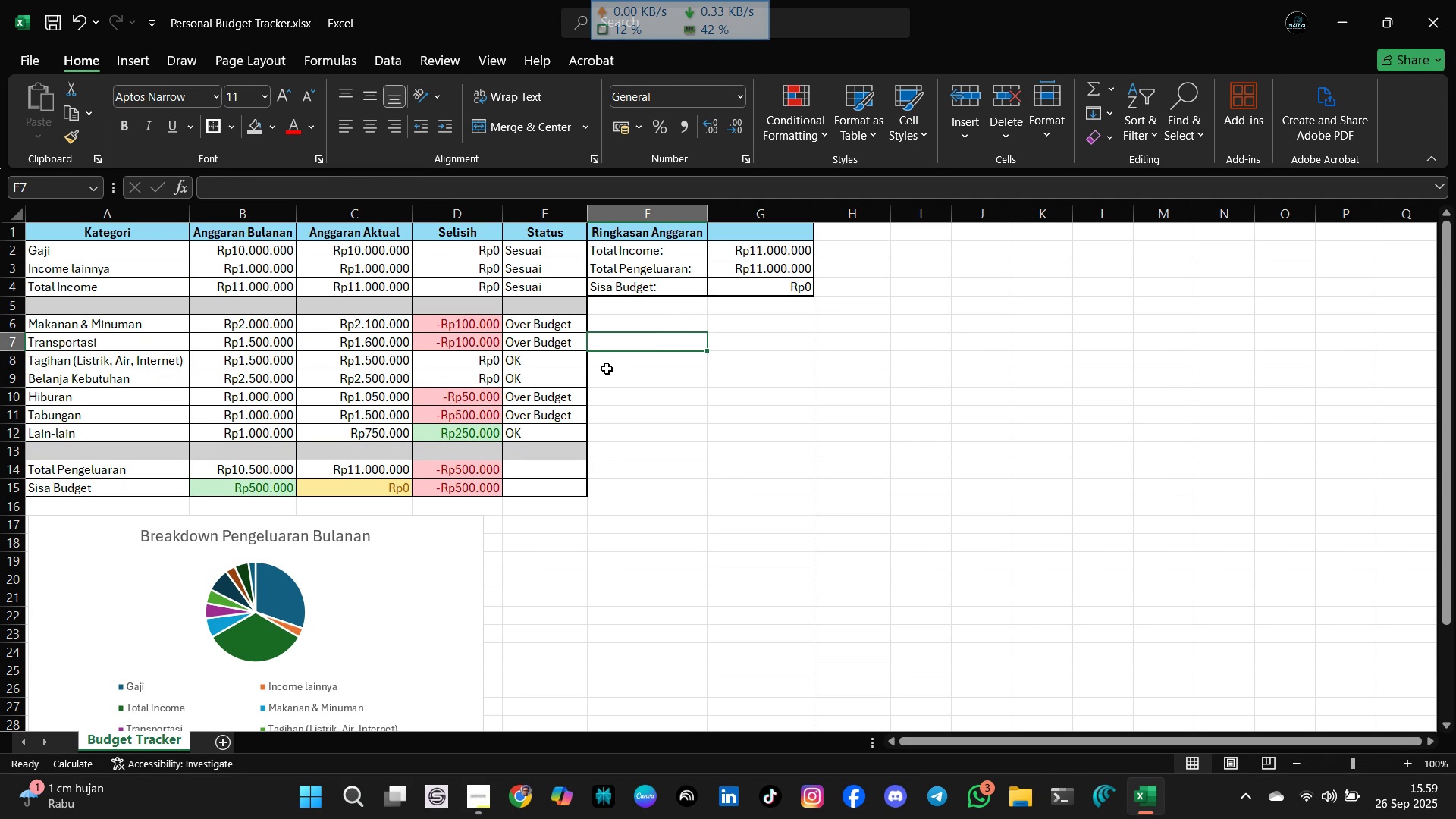 
wait(9.19)
 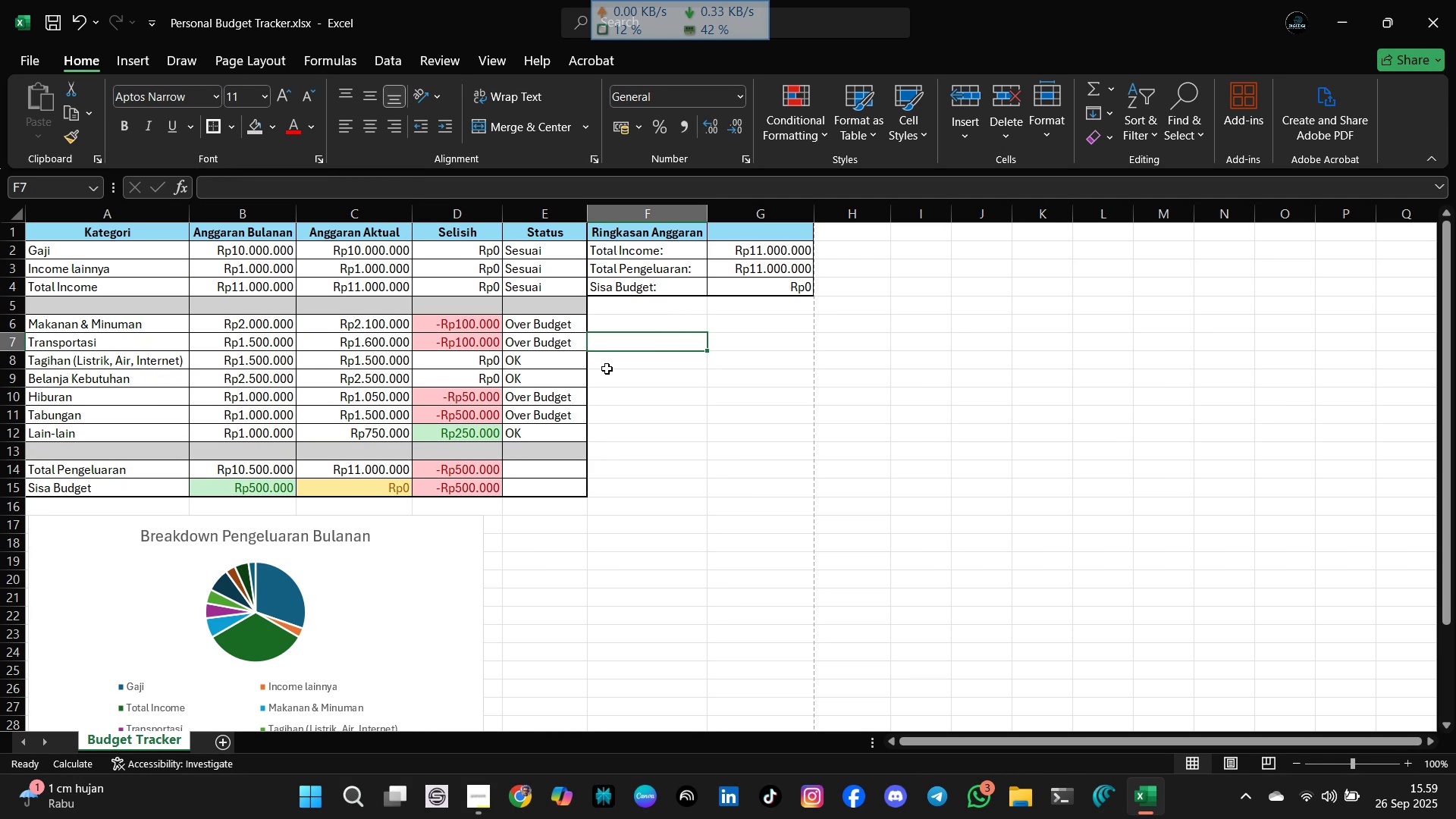 
left_click([477, 807])